 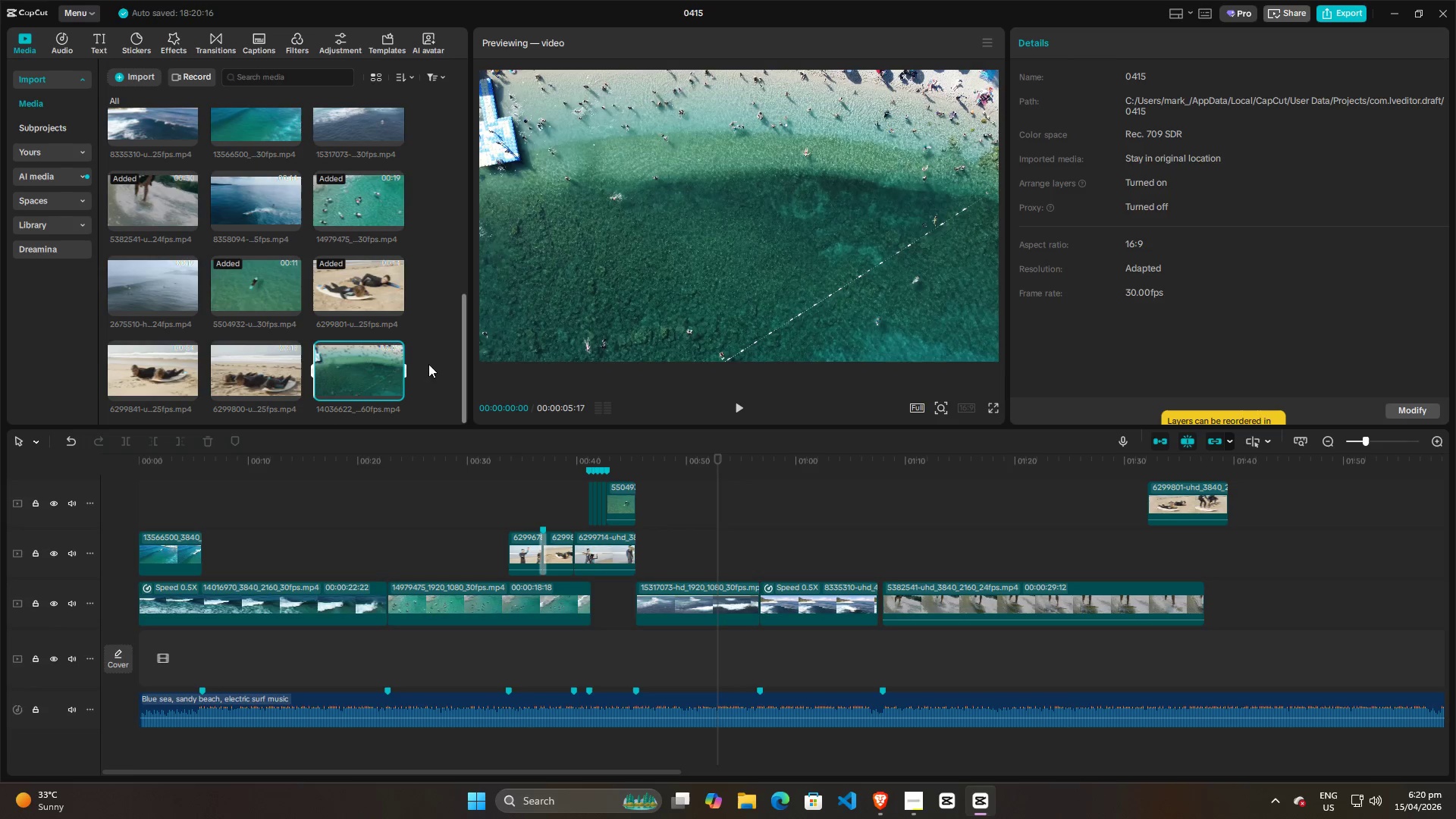 
double_click([692, 500])
 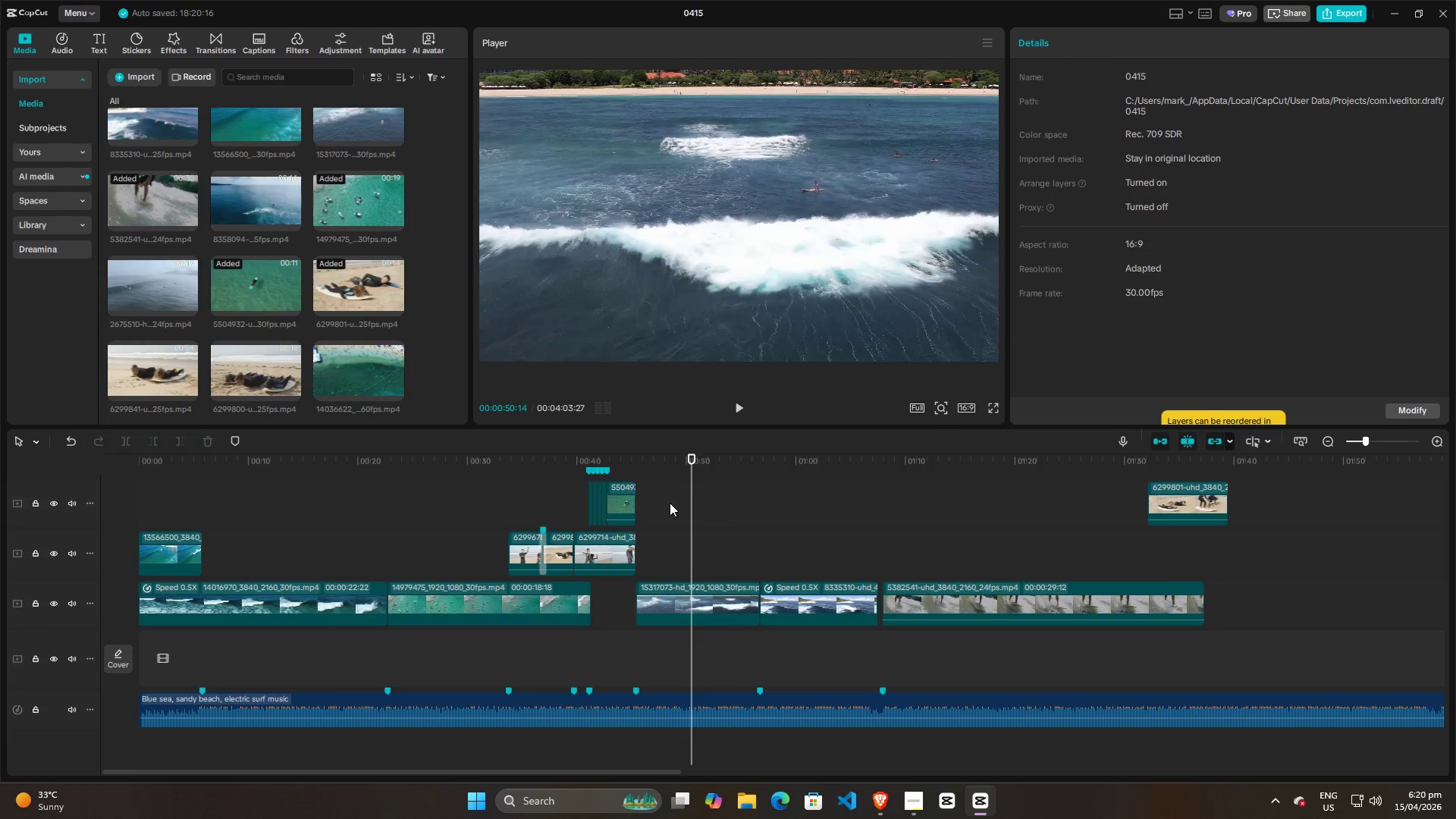 
left_click([670, 510])
 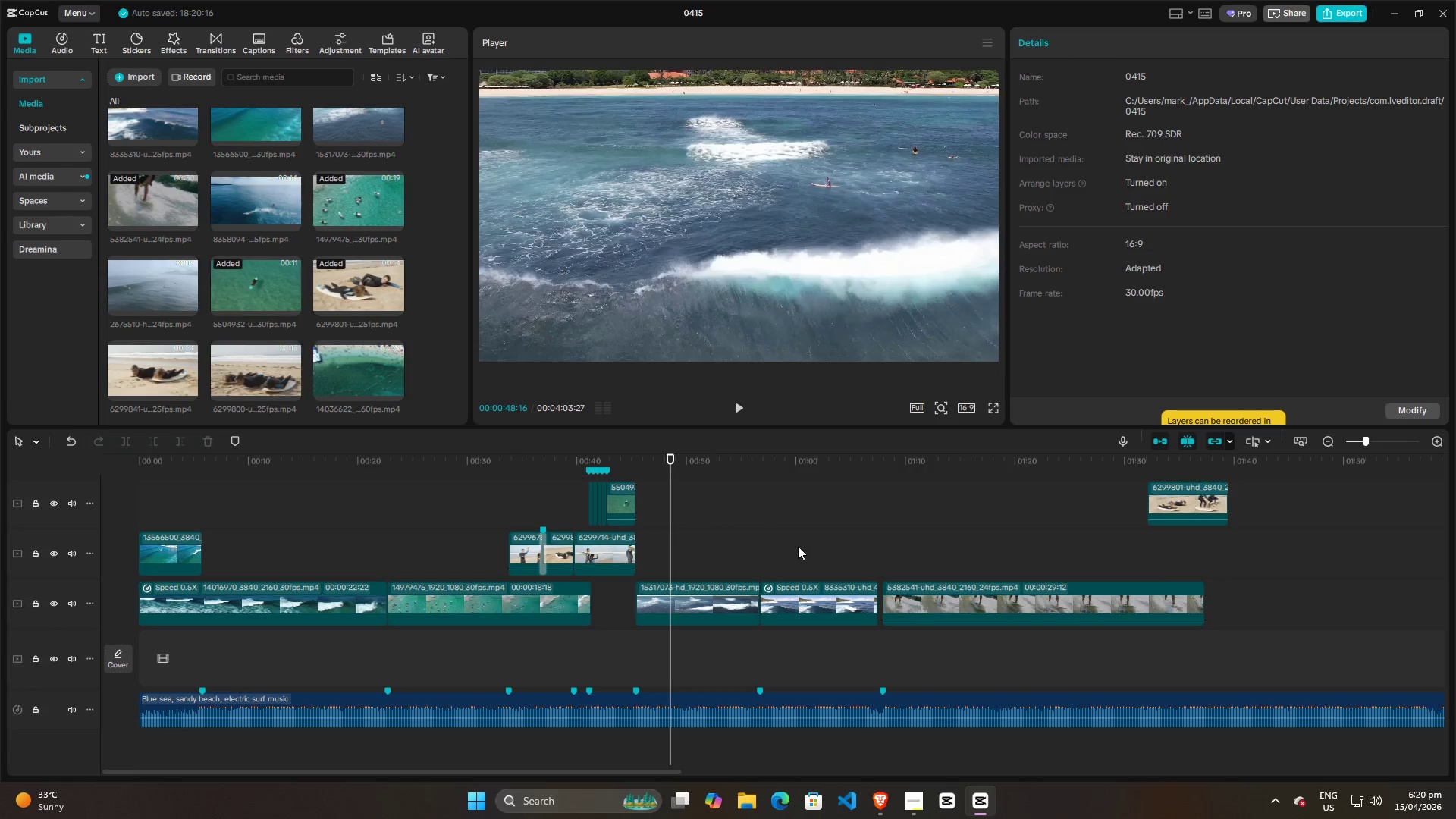 
left_click([795, 529])
 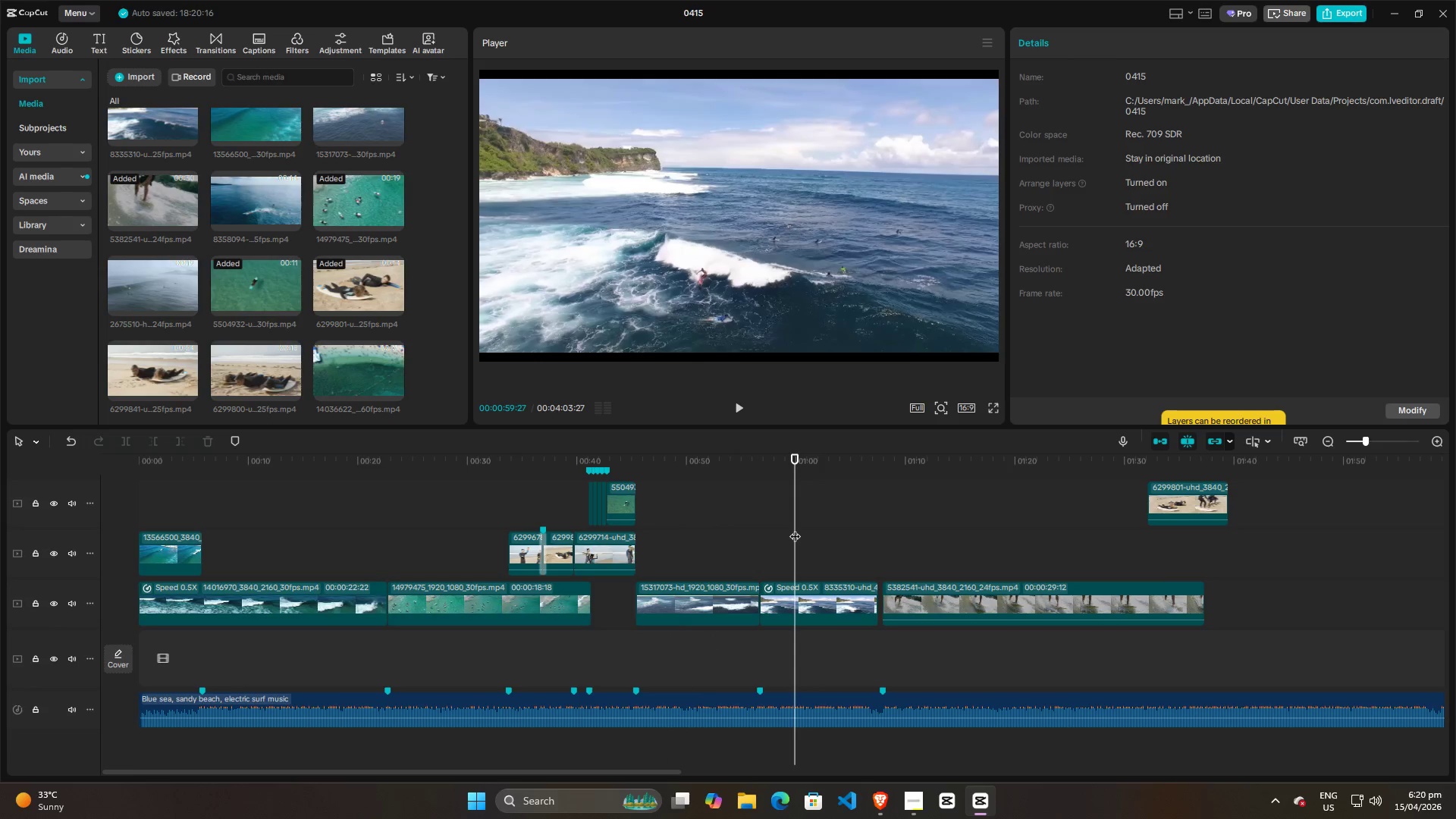 
key(Space)
 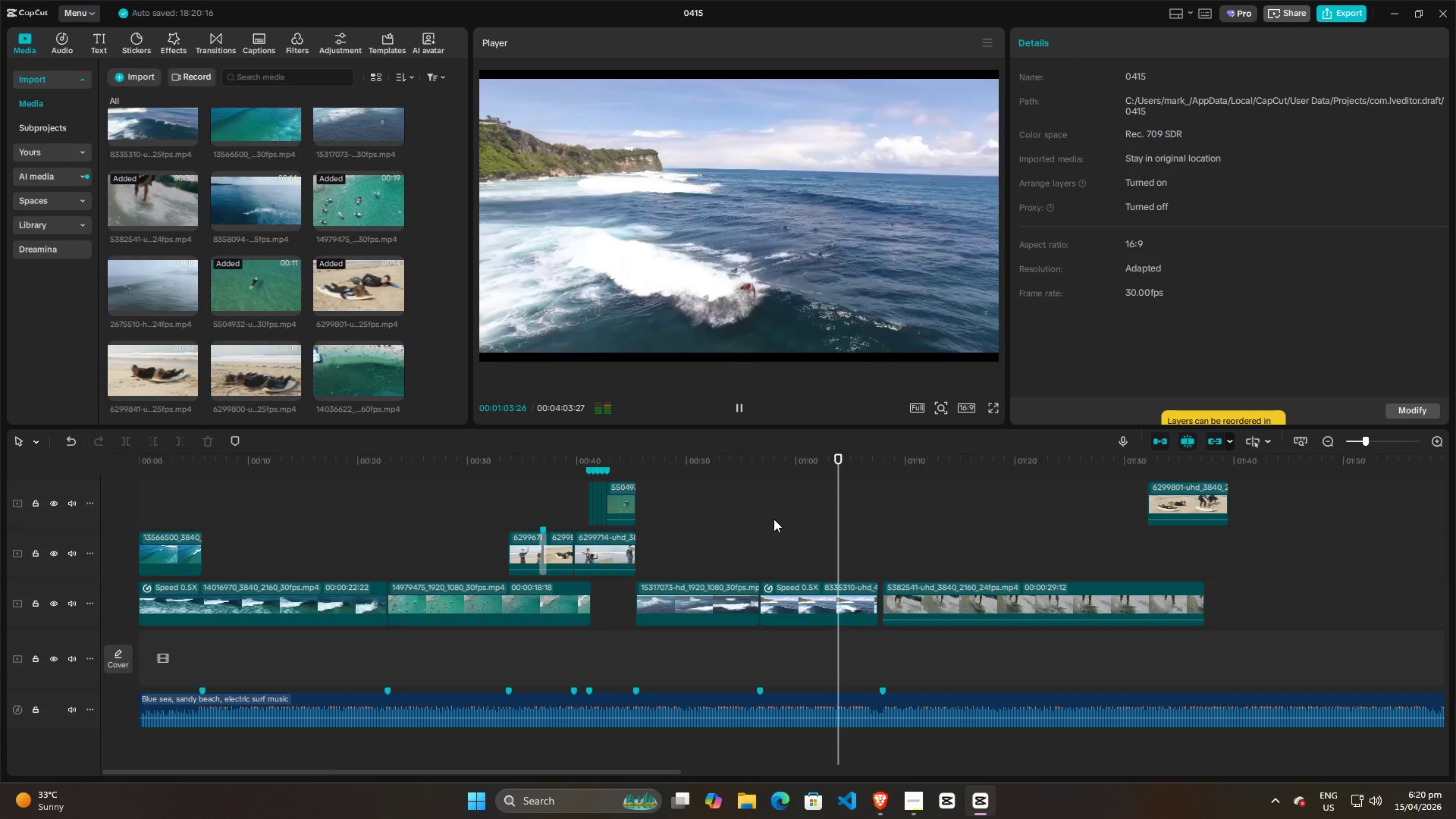 
wait(5.39)
 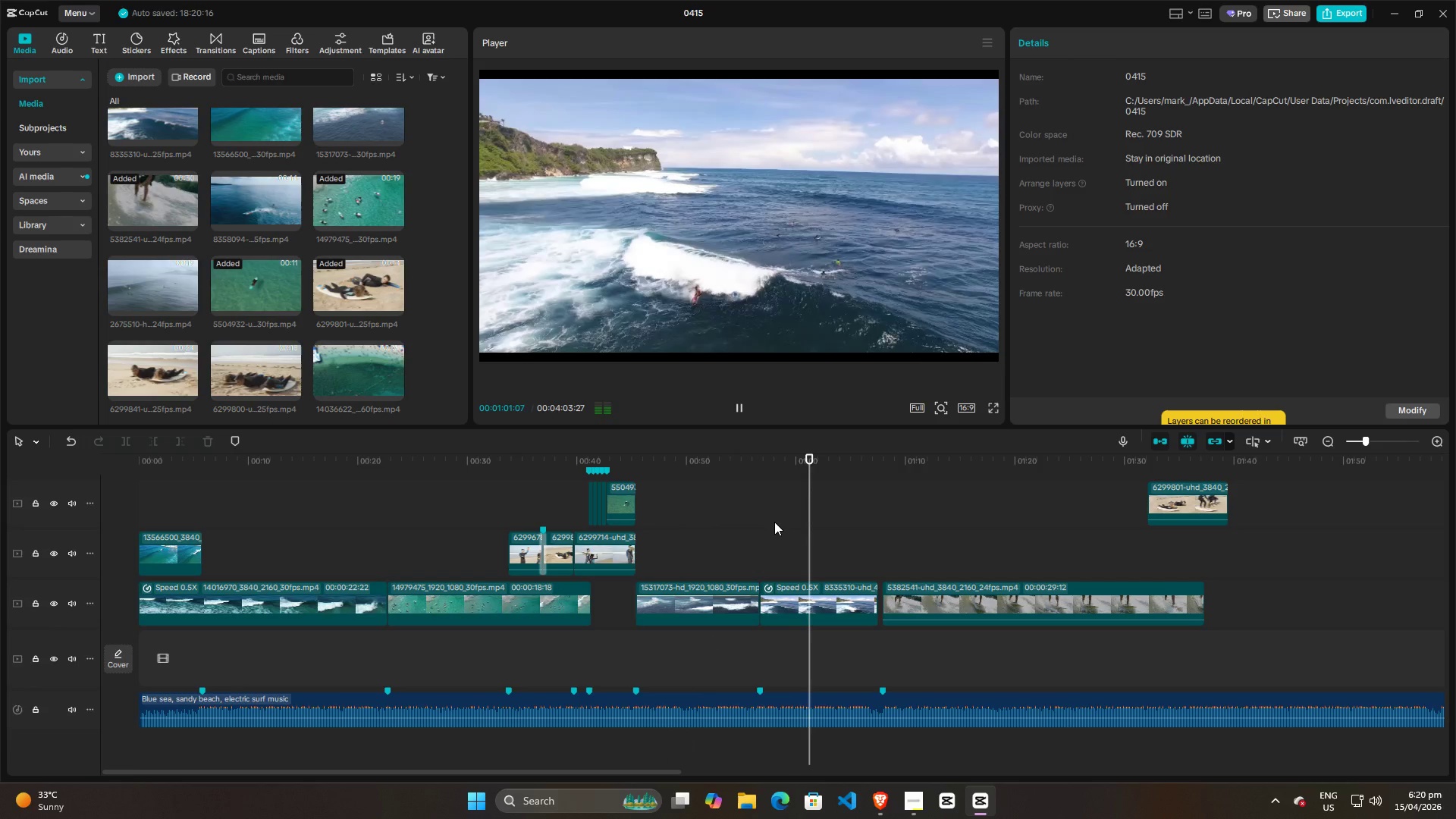 
key(Space)
 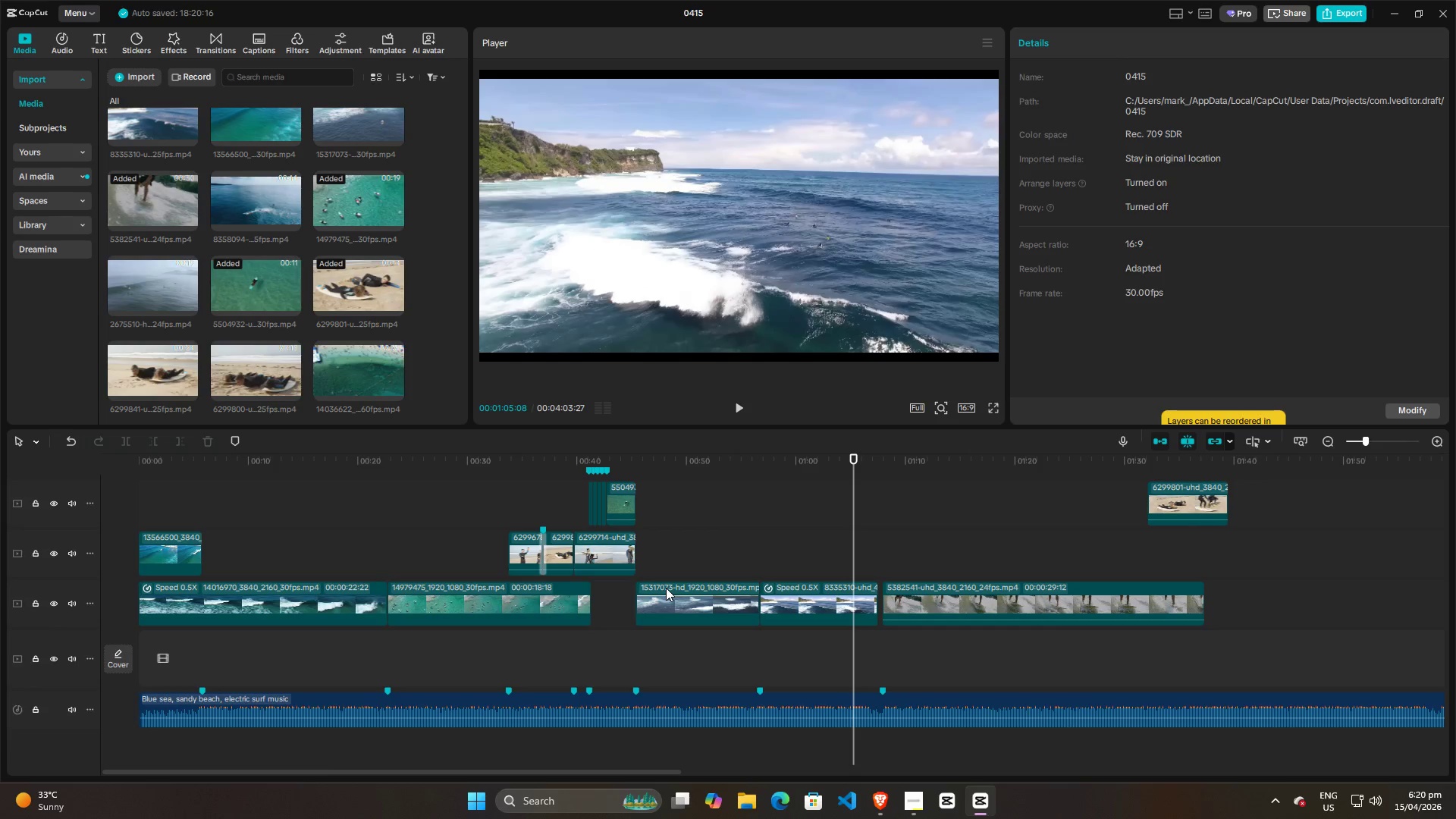 
double_click([698, 532])
 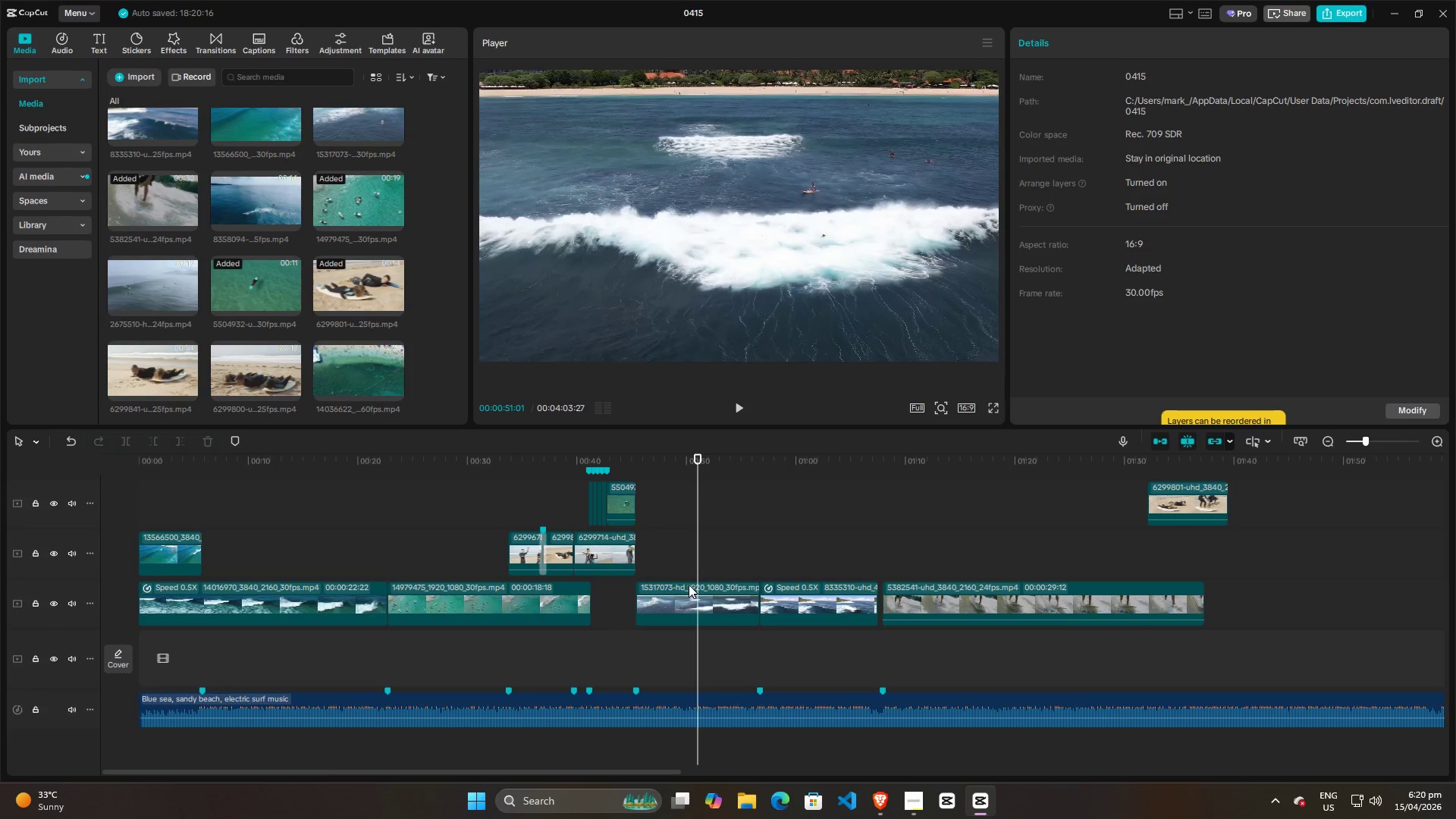 
left_click([673, 601])
 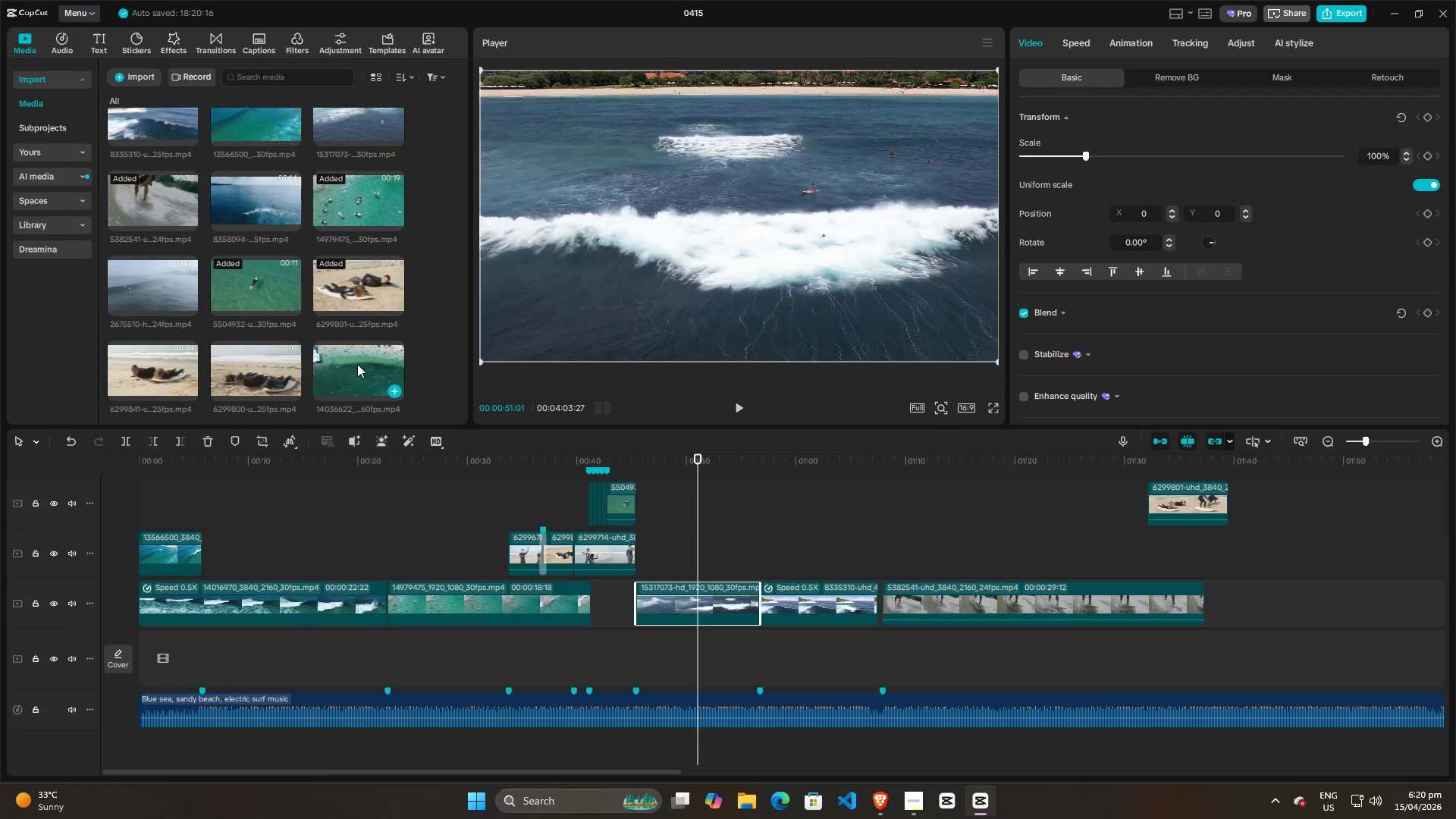 
key(Backspace)
 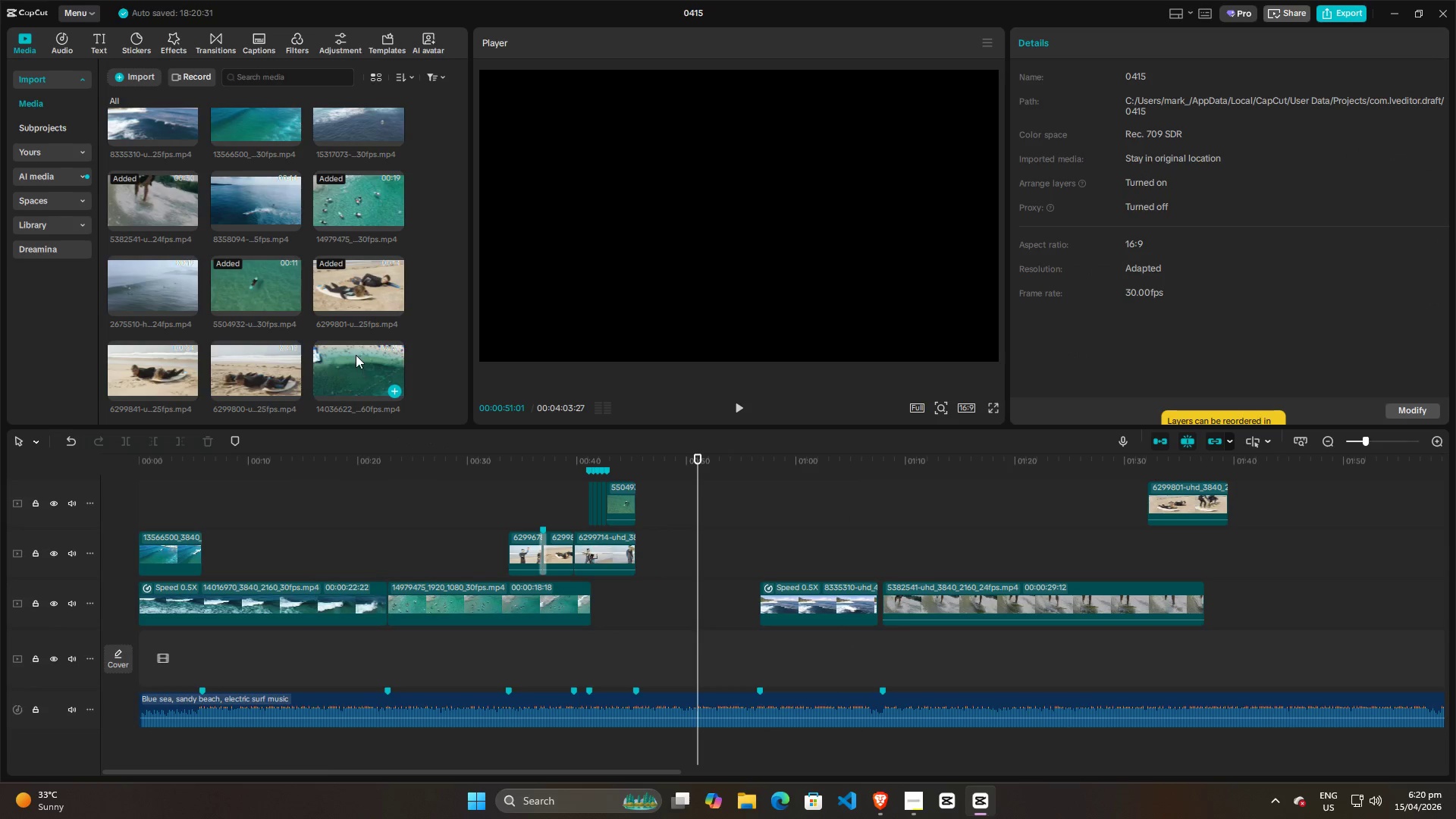 
left_click_drag(start_coordinate=[354, 353], to_coordinate=[632, 599])
 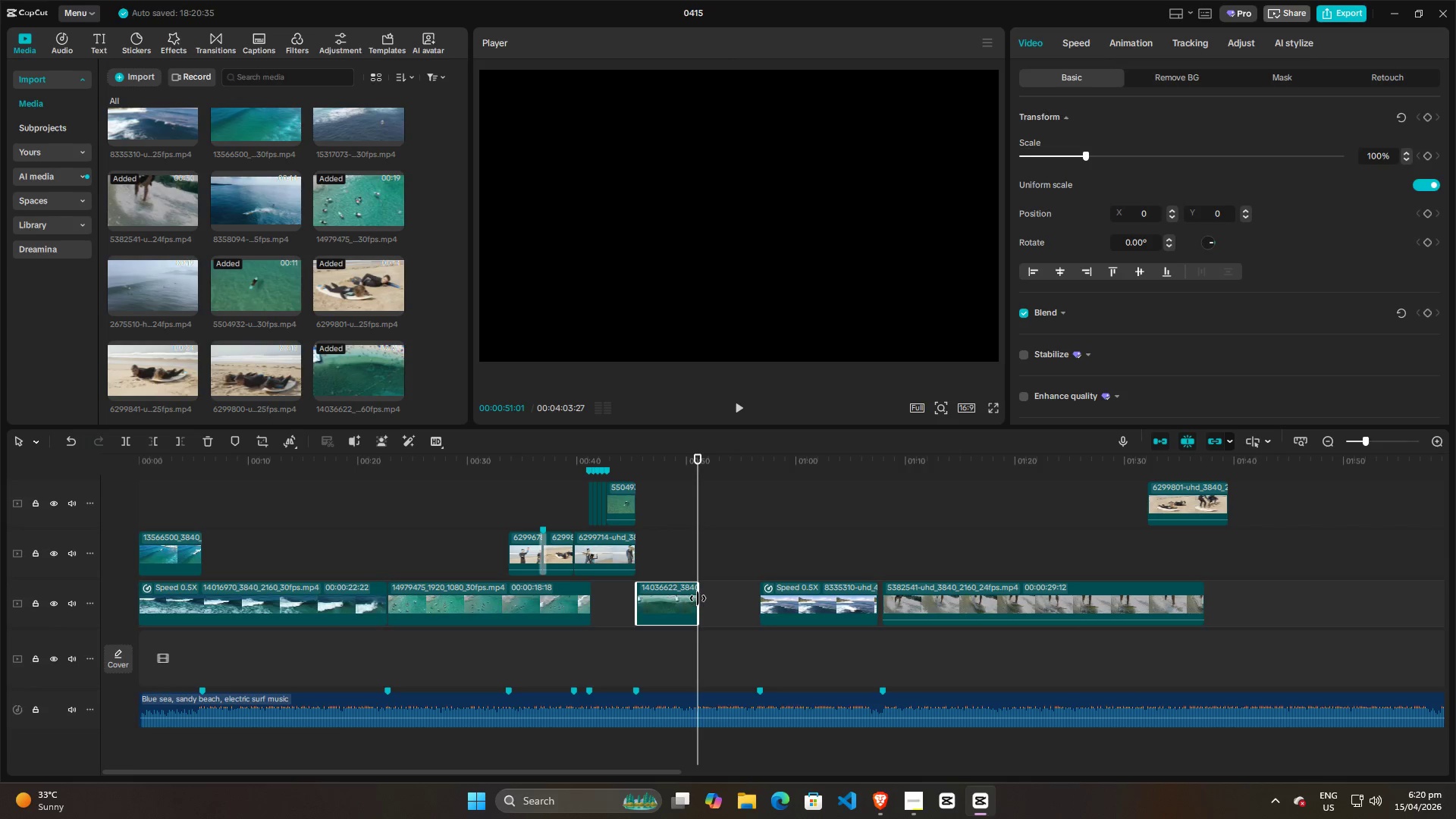 
left_click_drag(start_coordinate=[698, 598], to_coordinate=[748, 597])
 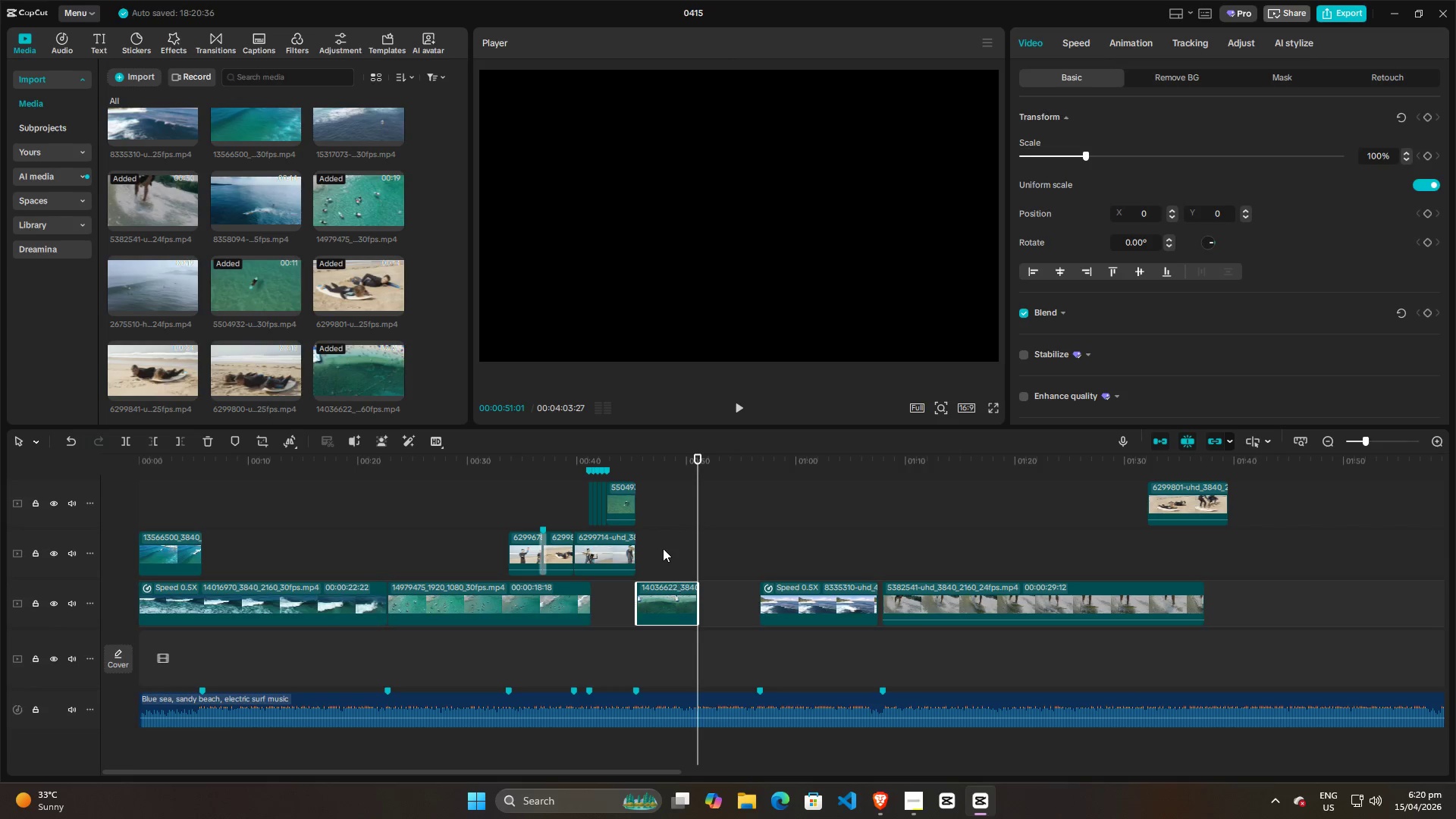 
left_click([659, 538])
 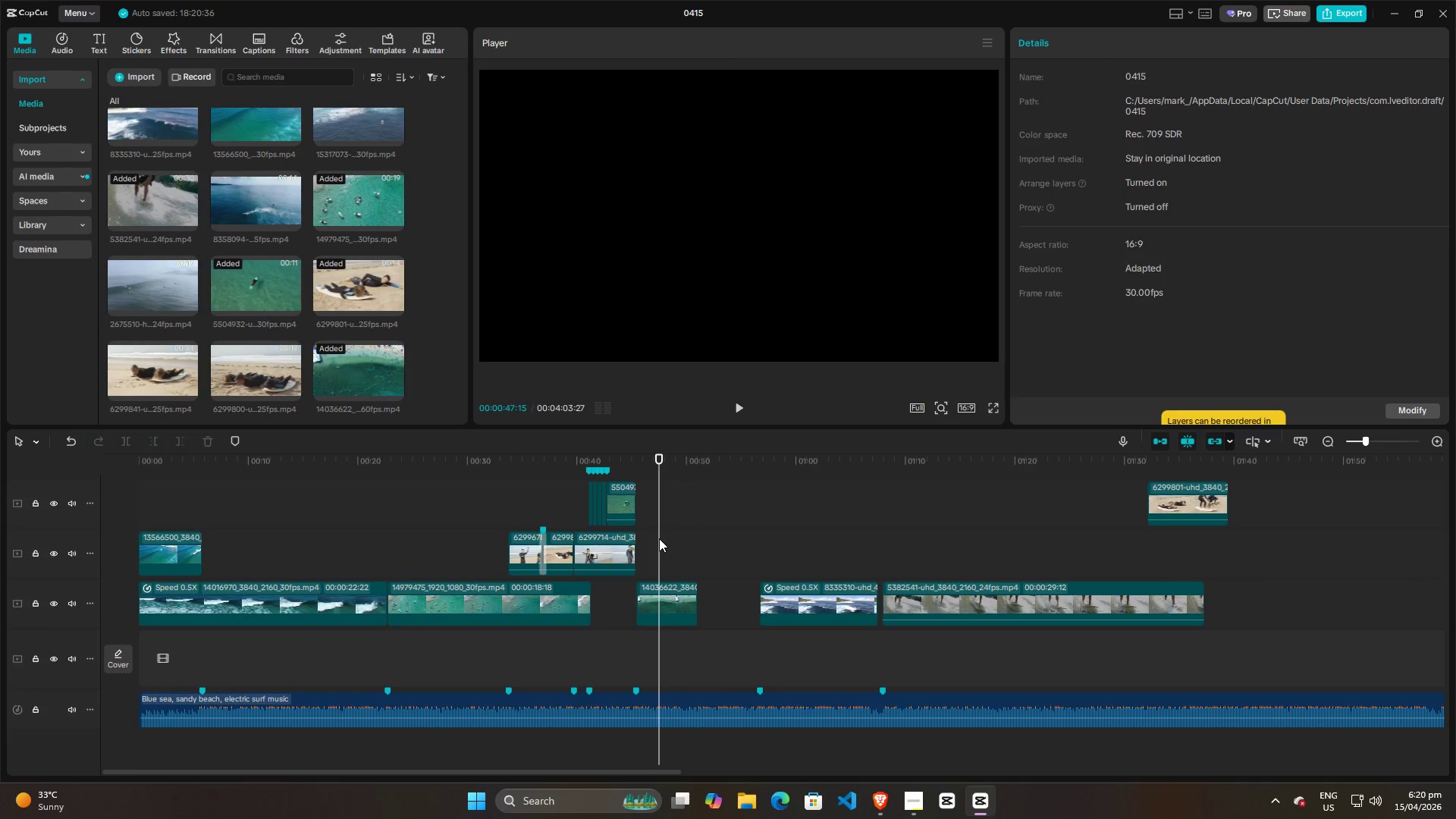 
left_click_drag(start_coordinate=[659, 538], to_coordinate=[622, 545])
 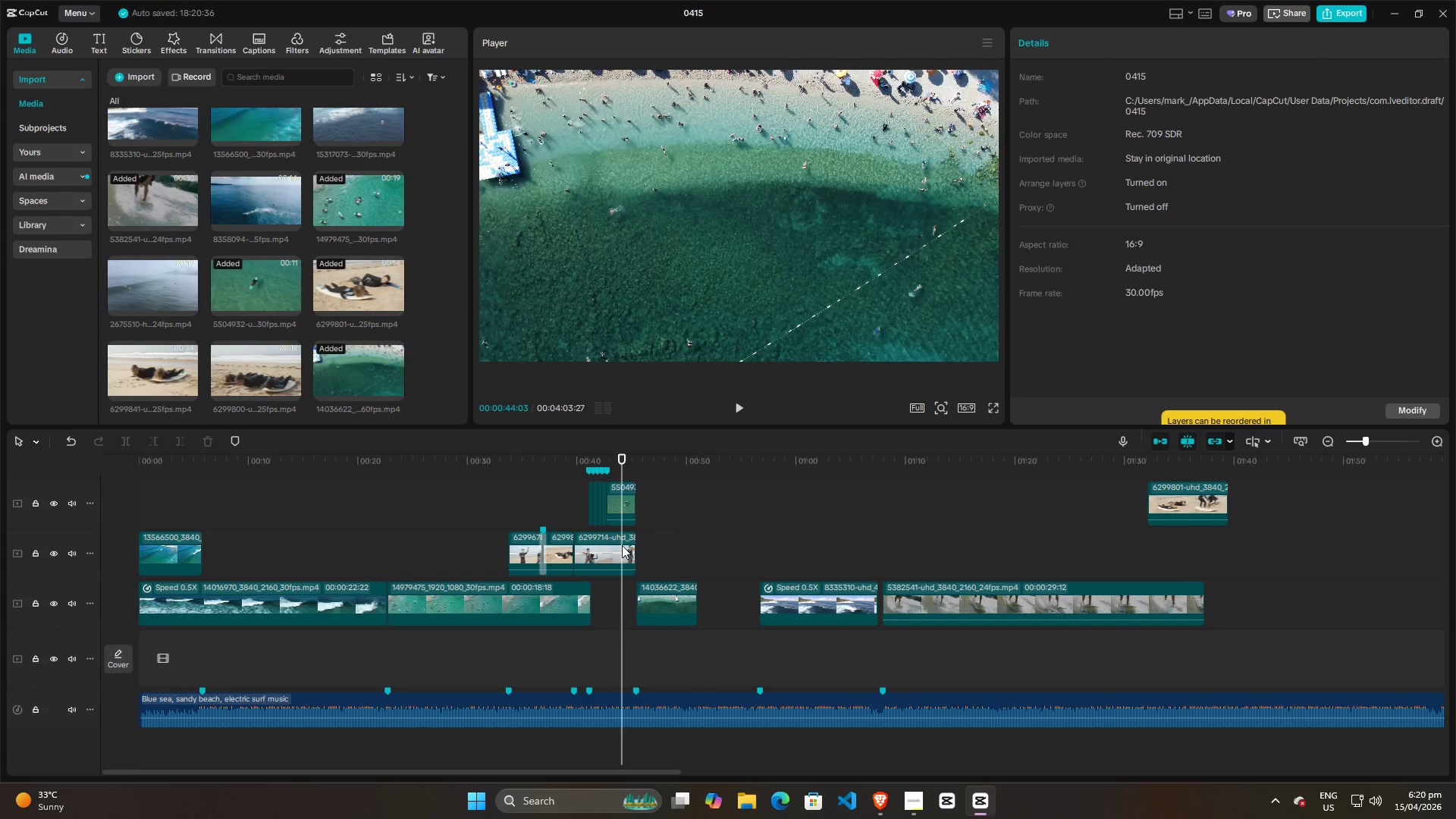 
key(Space)
 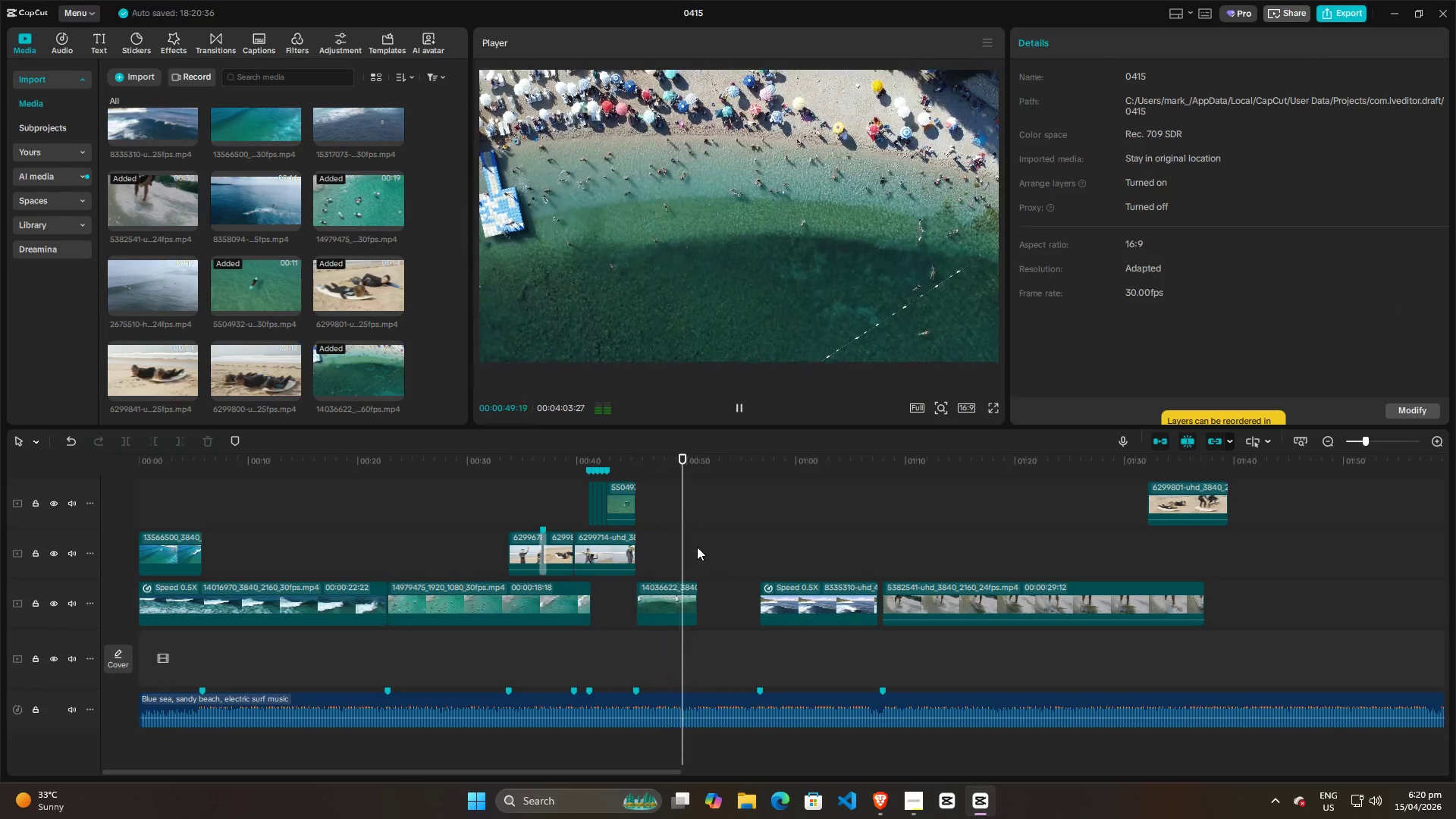 
wait(7.42)
 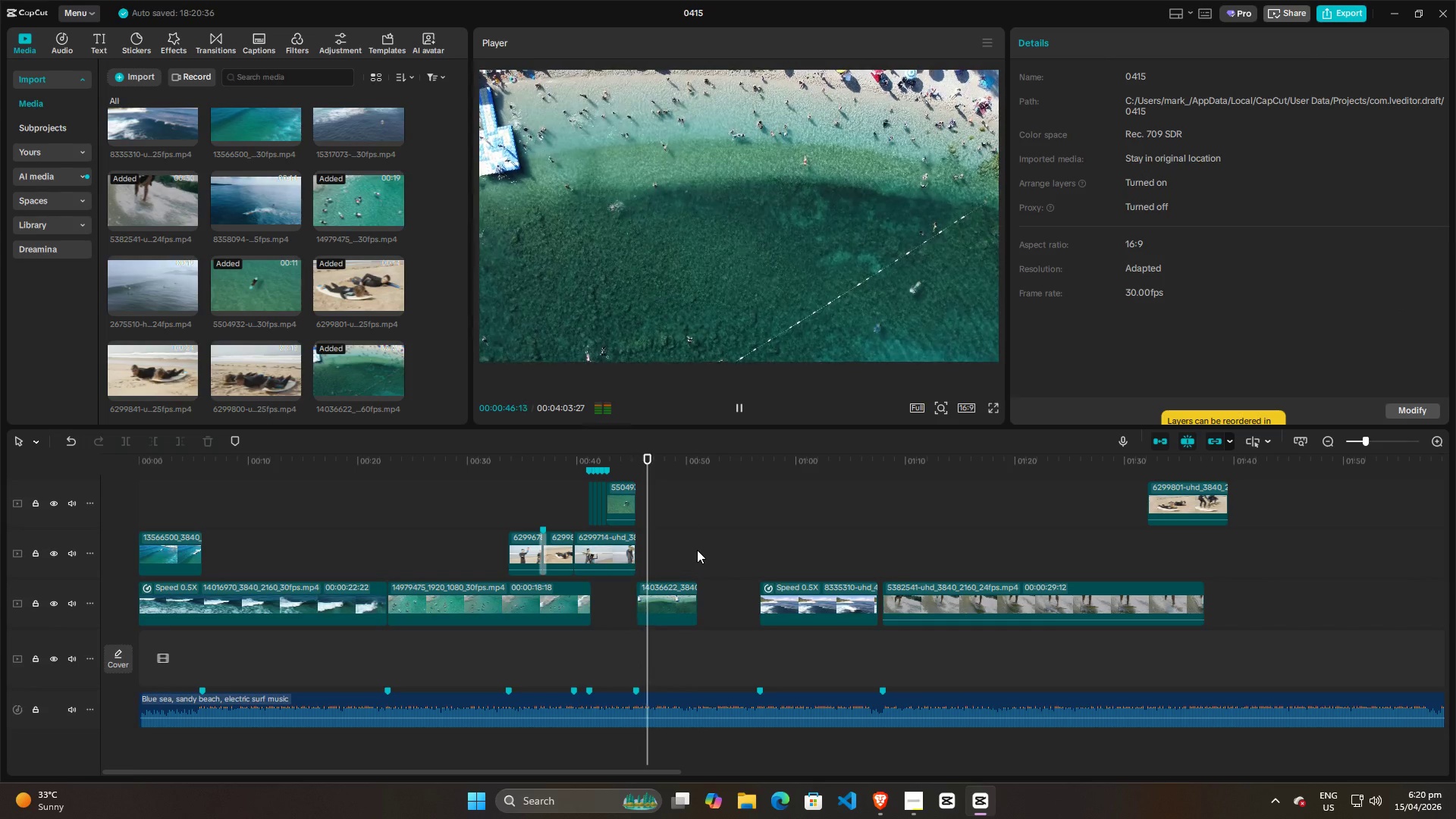 
key(Space)
 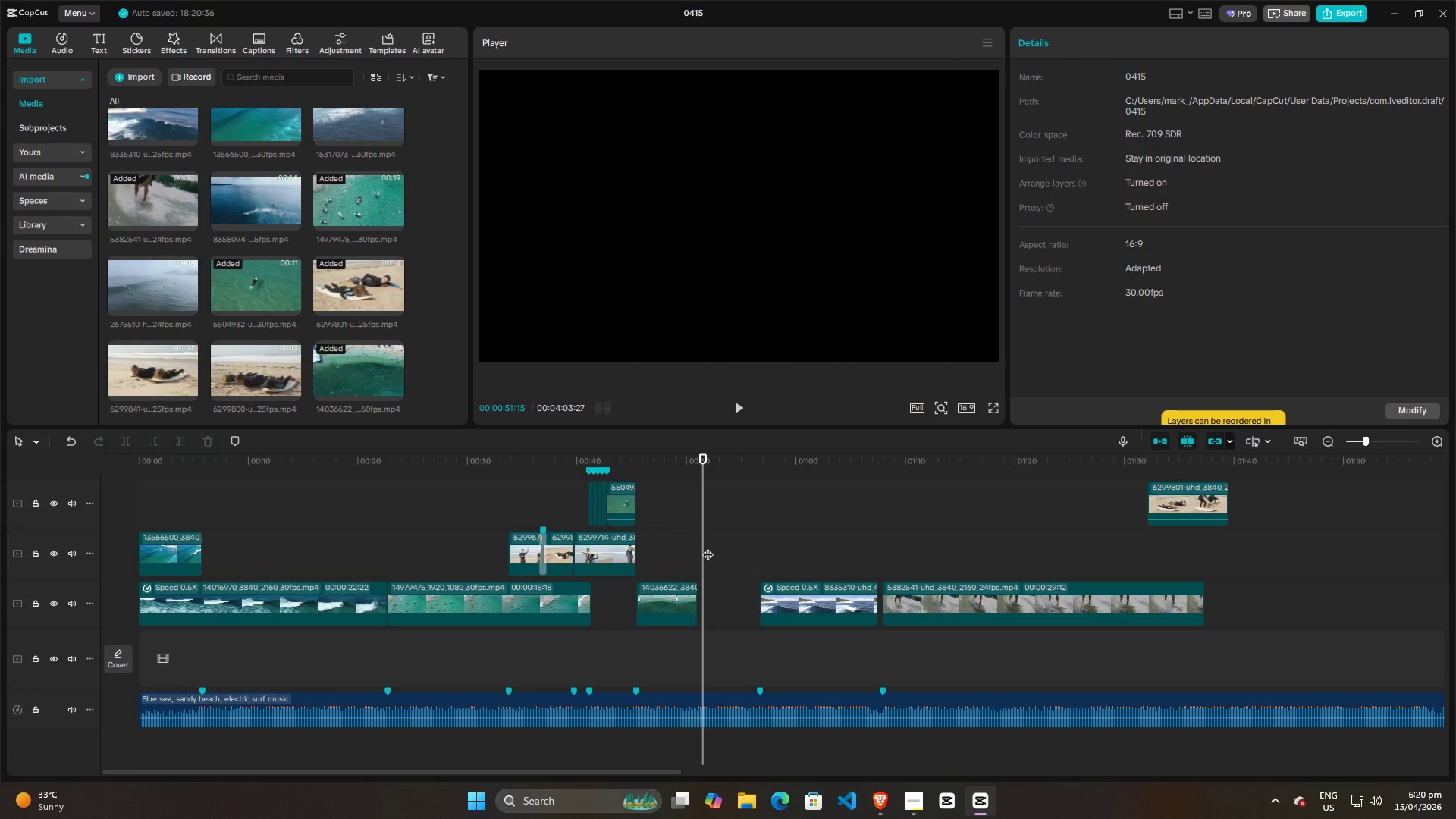 
left_click_drag(start_coordinate=[708, 547], to_coordinate=[679, 547])
 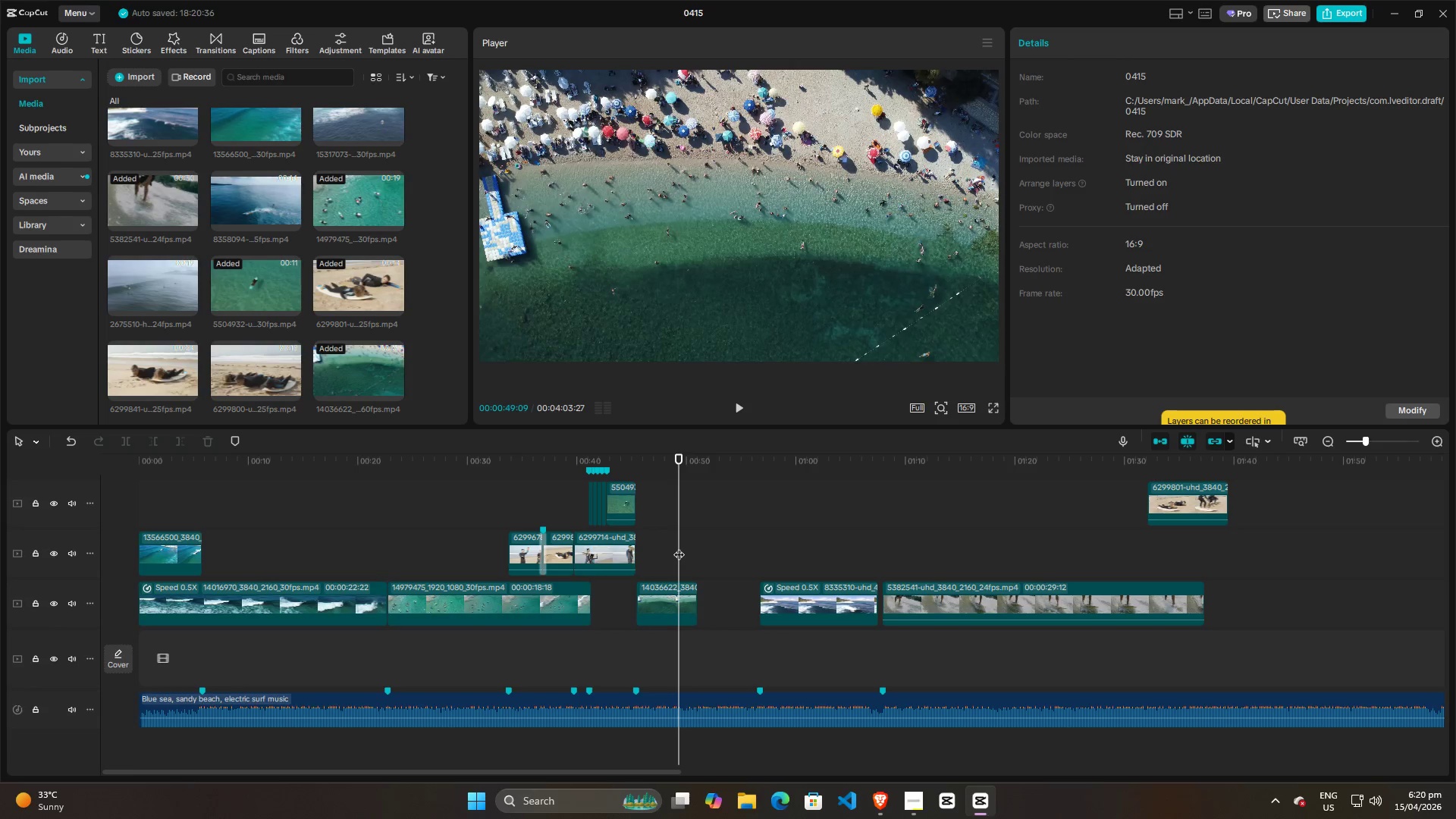 
key(Space)
 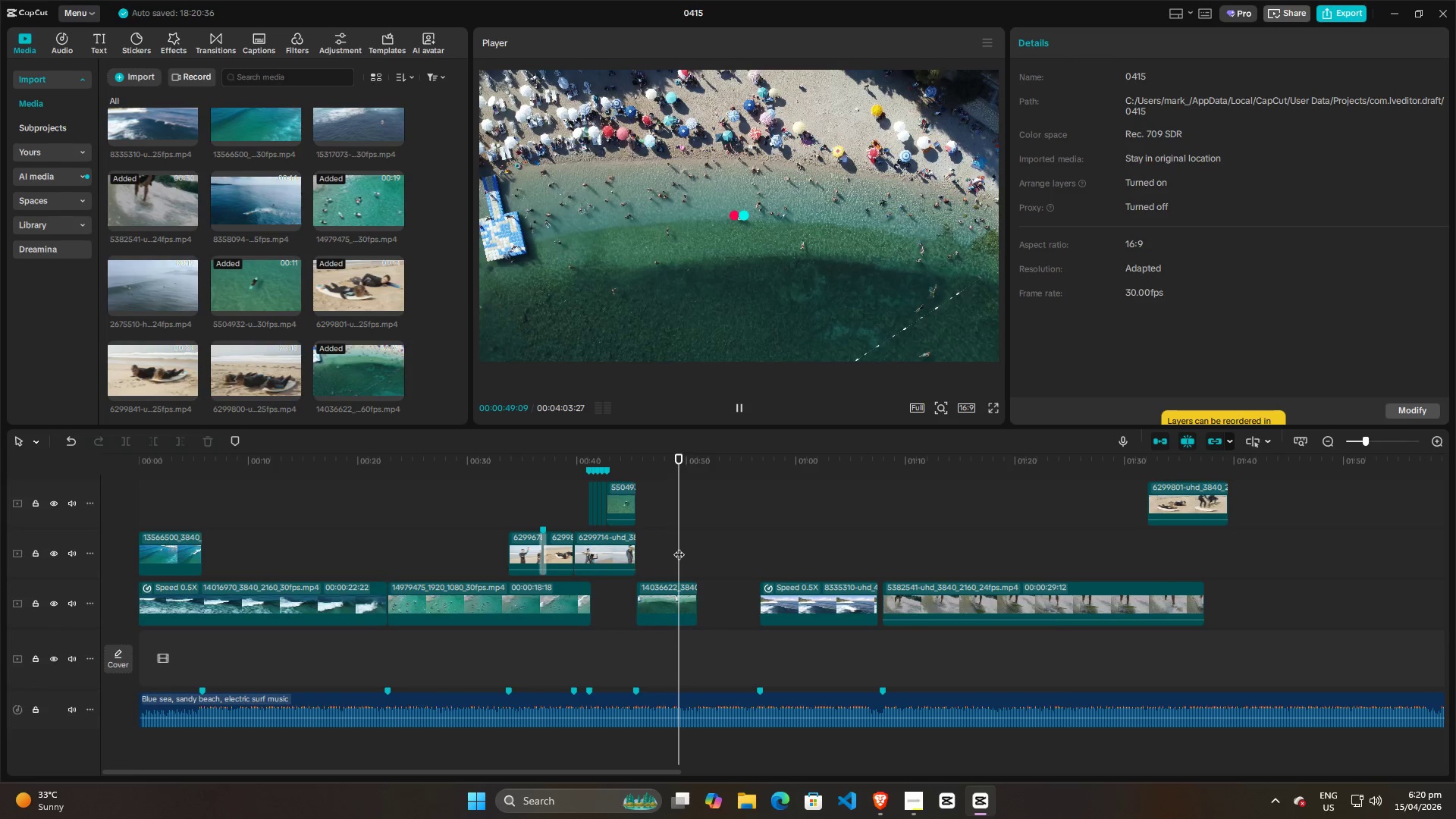 
key(Space)
 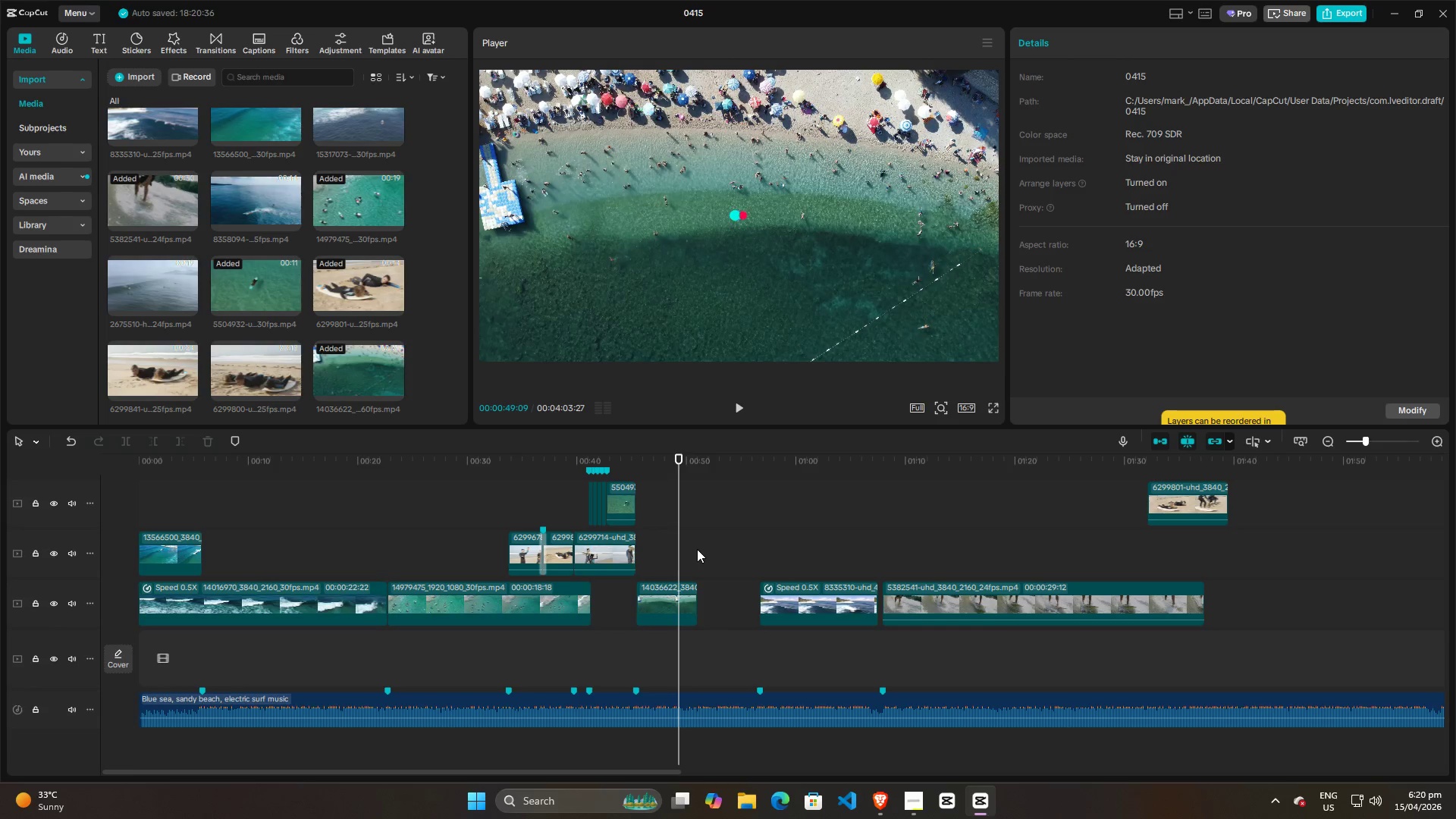 
key(Space)
 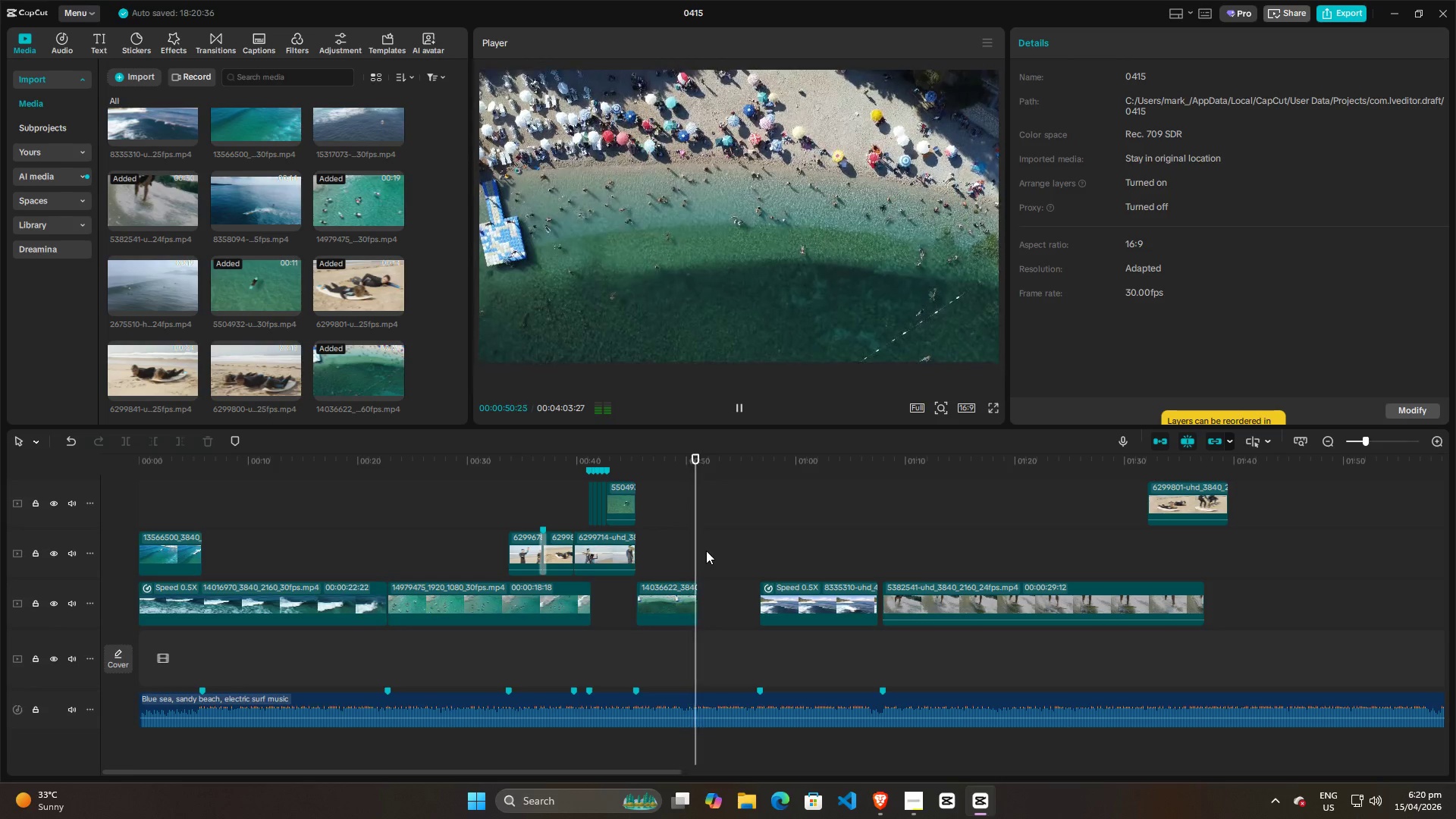 
key(Space)
 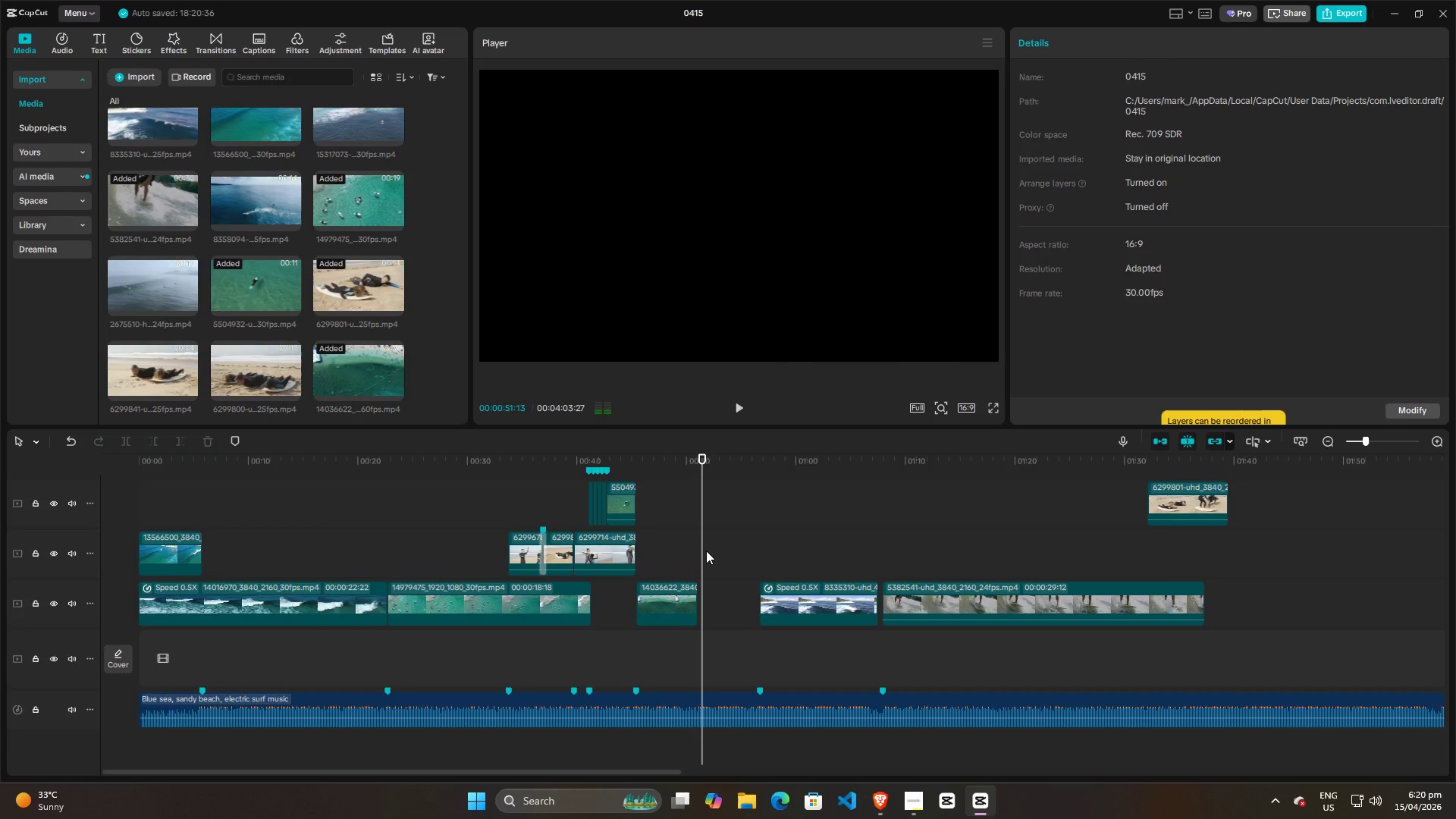 
key(Alt+AltLeft)
 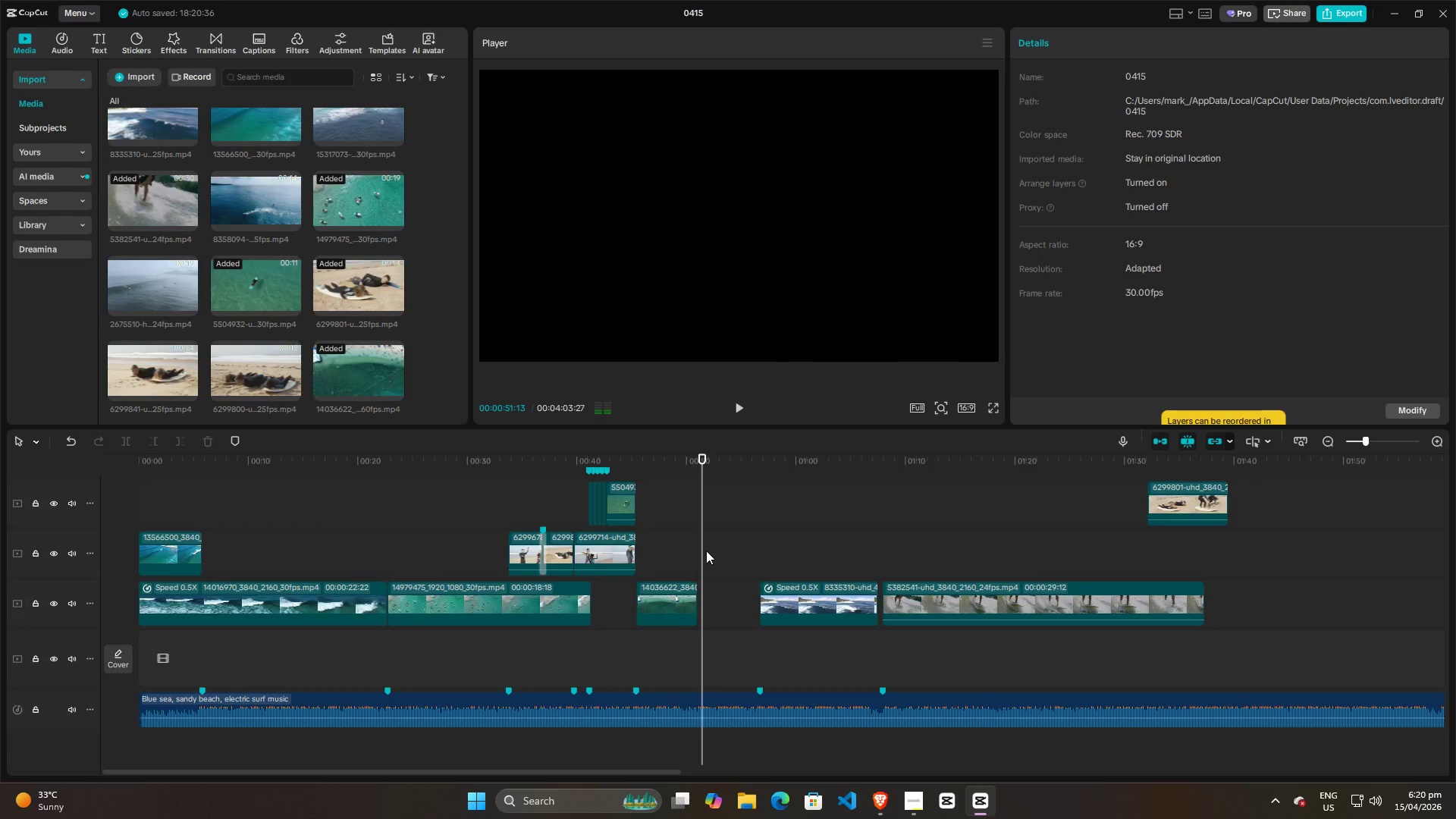 
key(Alt+Tab)
 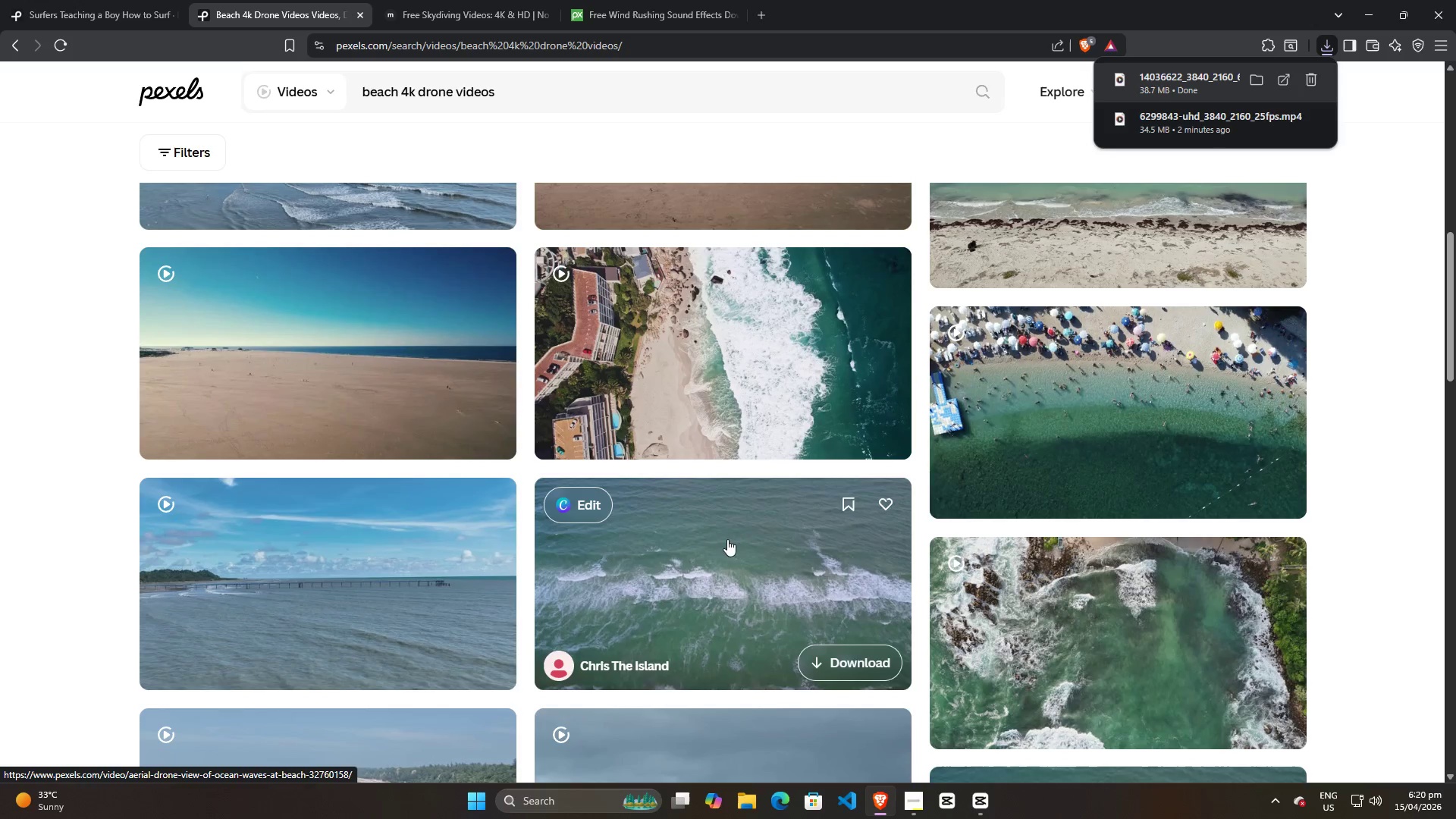 
mouse_move([720, 347])
 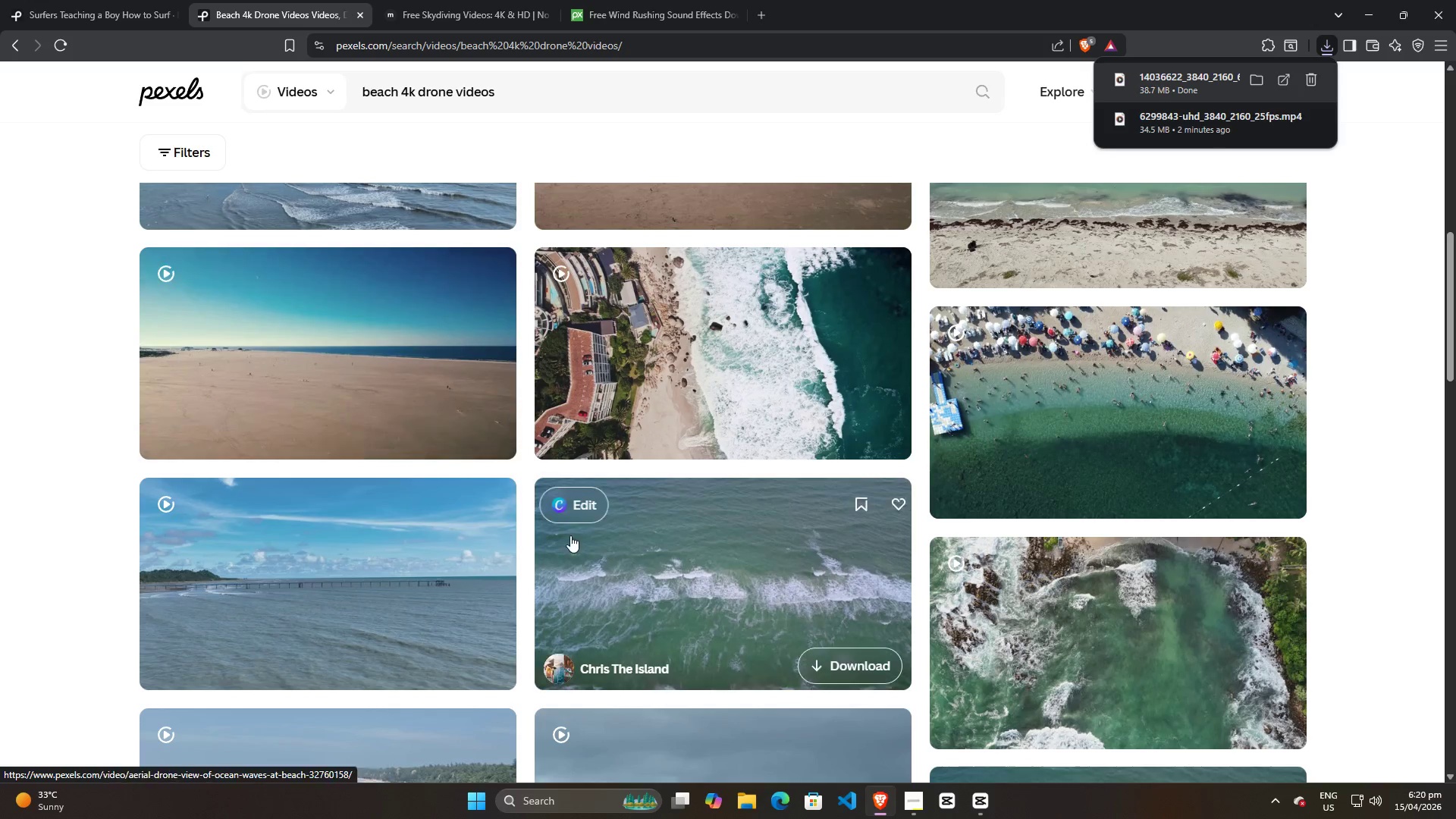 
scroll: coordinate [669, 429], scroll_direction: down, amount: 37.0
 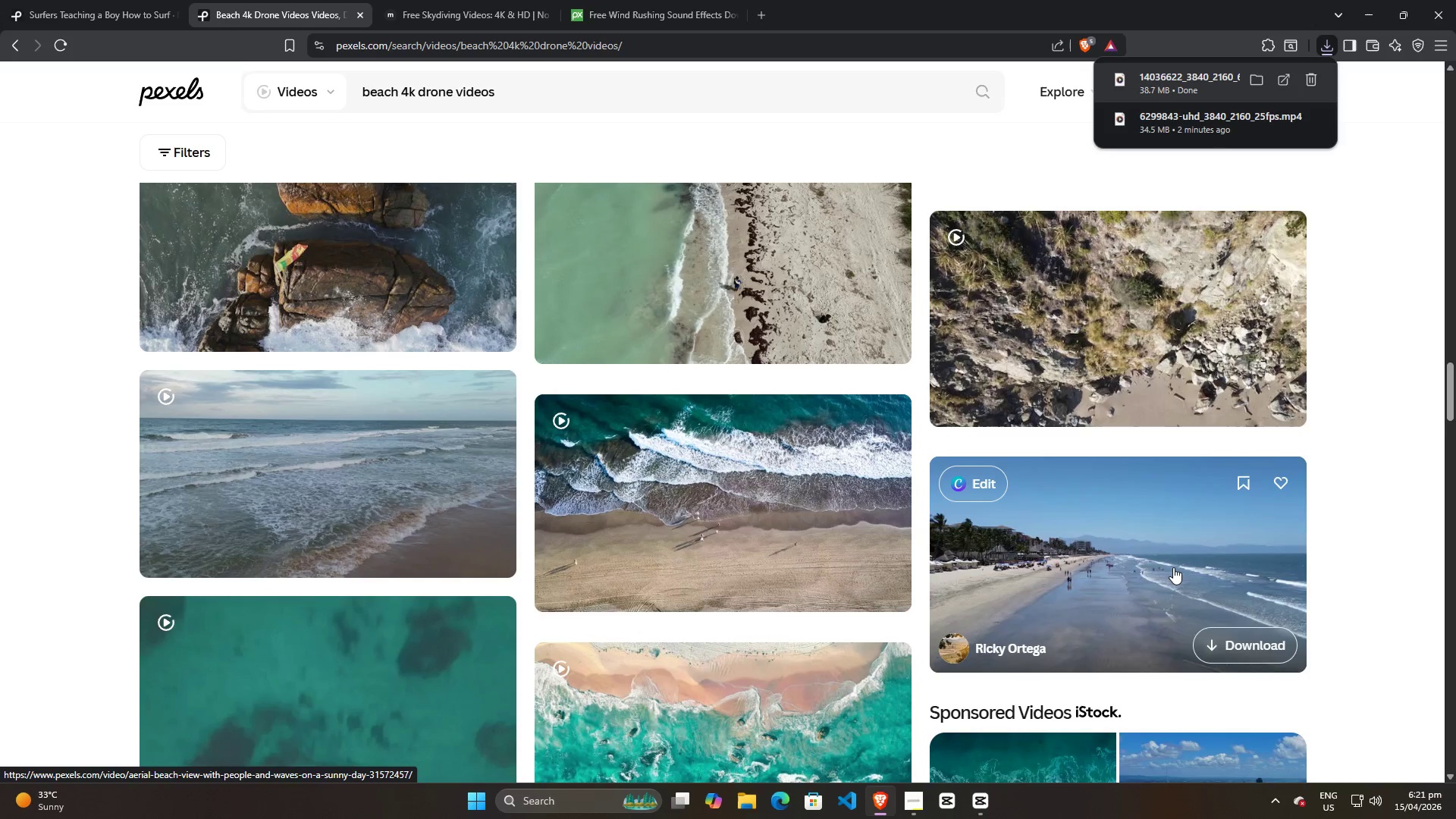 
wait(6.3)
 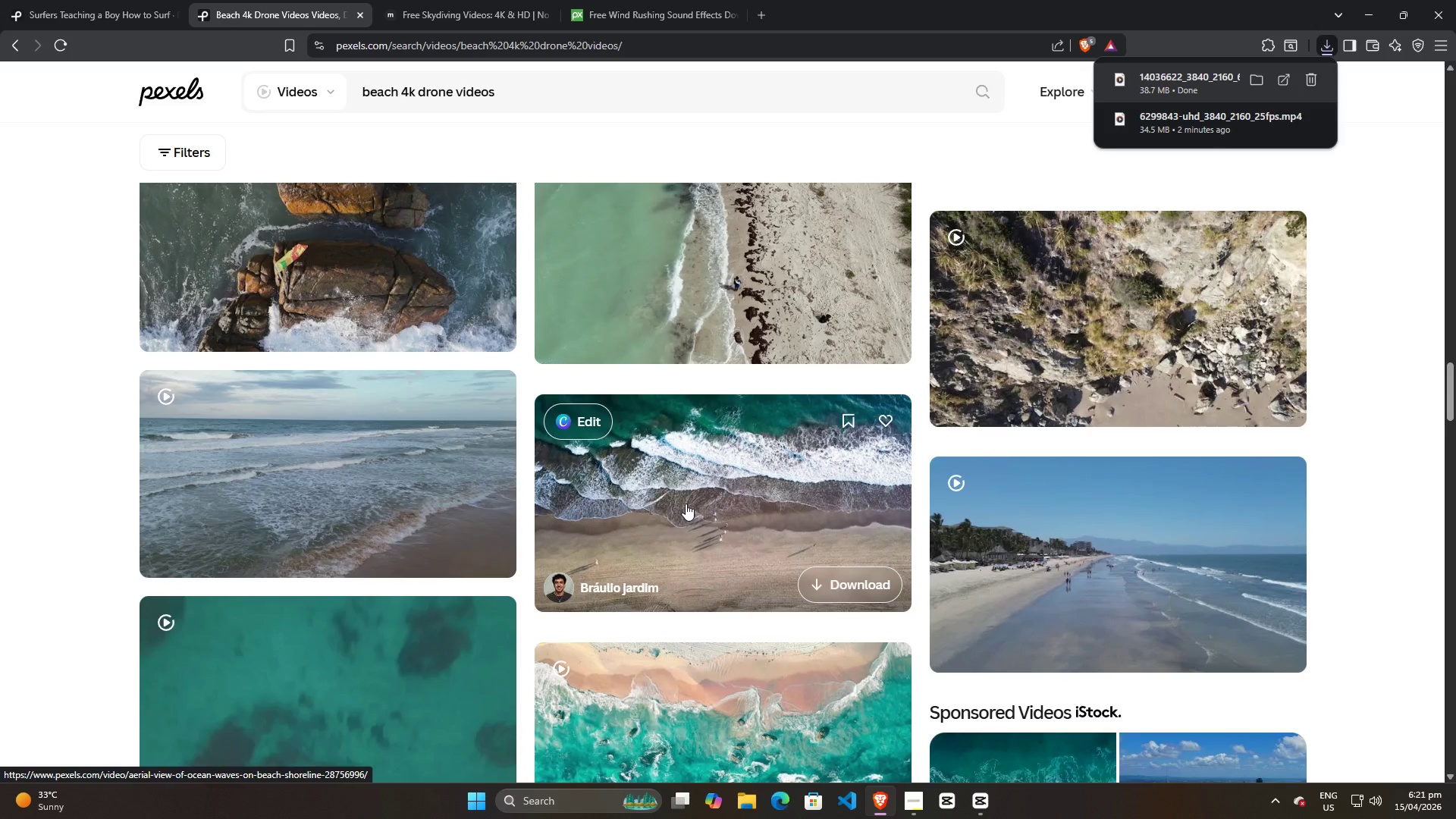 
left_click([1225, 636])
 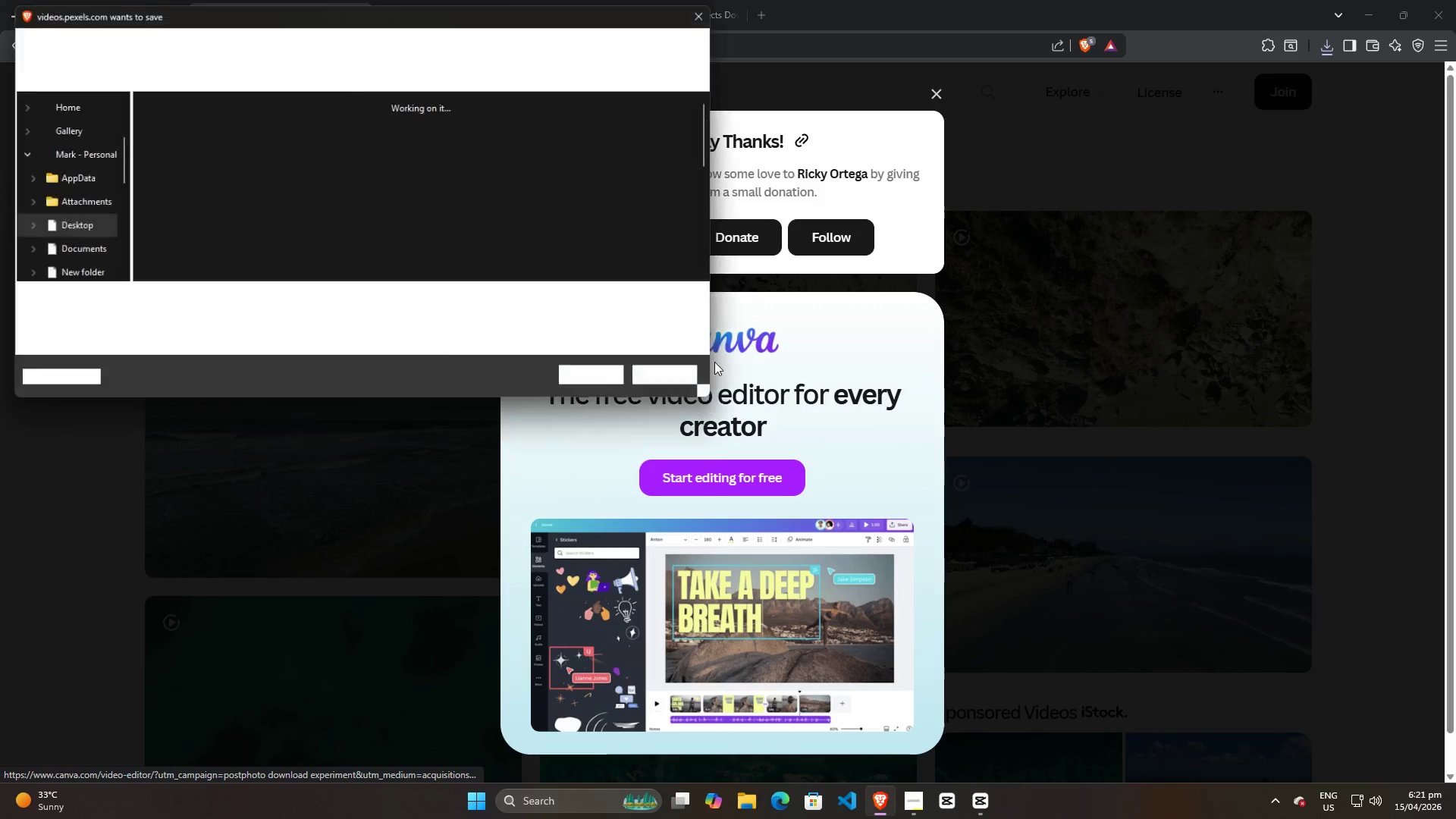 
left_click([596, 385])
 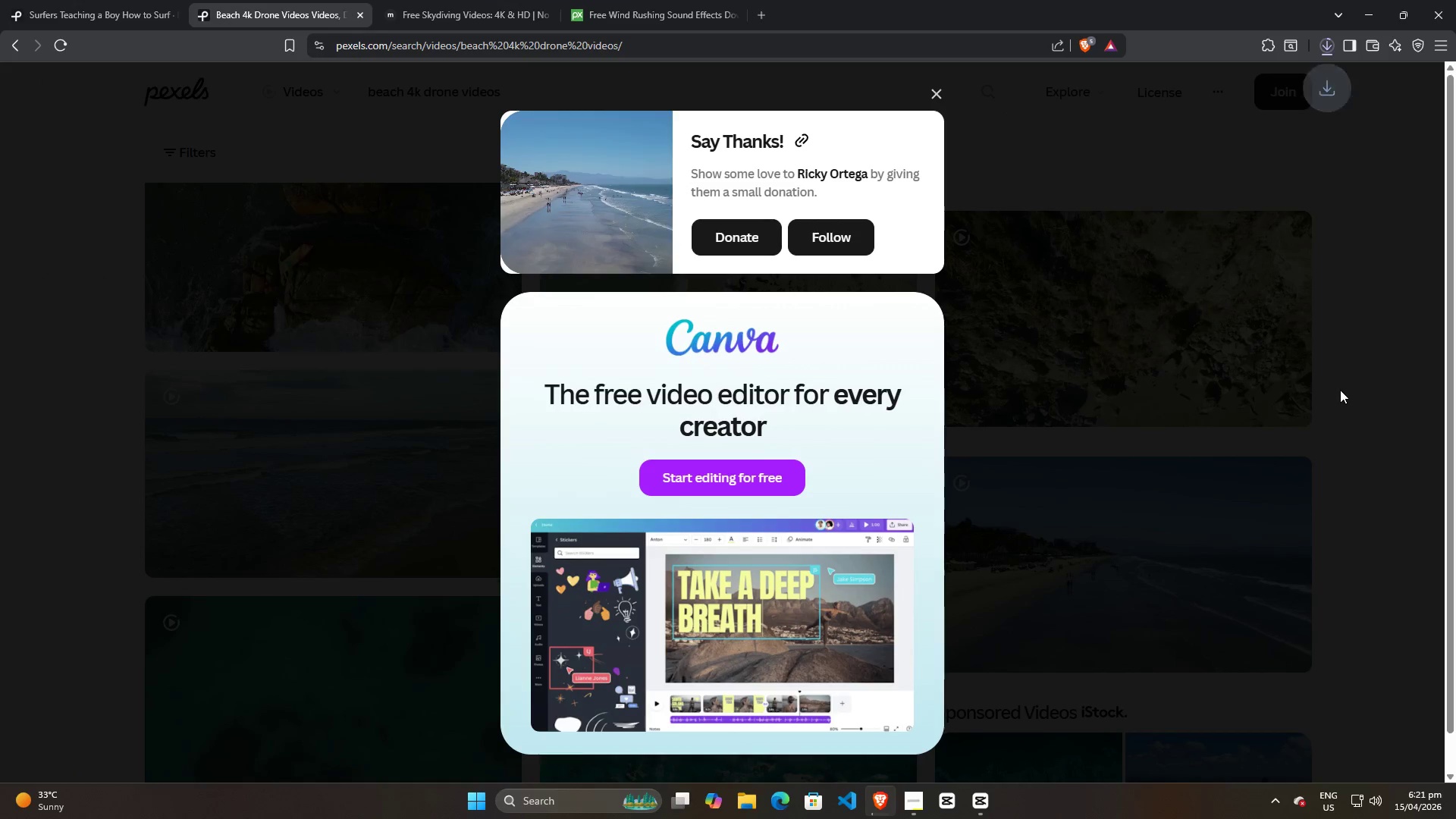 
left_click([1360, 391])
 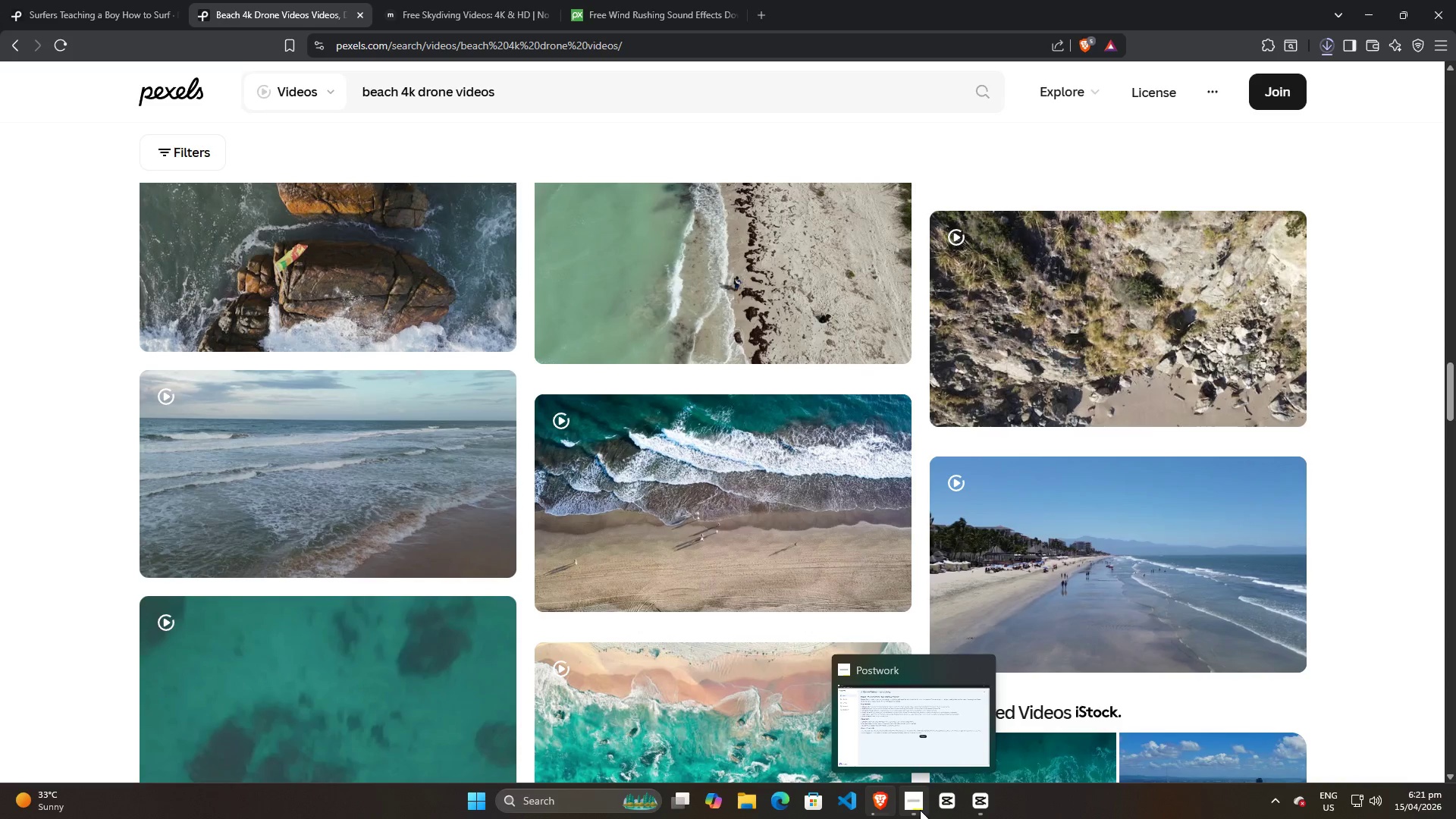 
left_click([920, 810])
 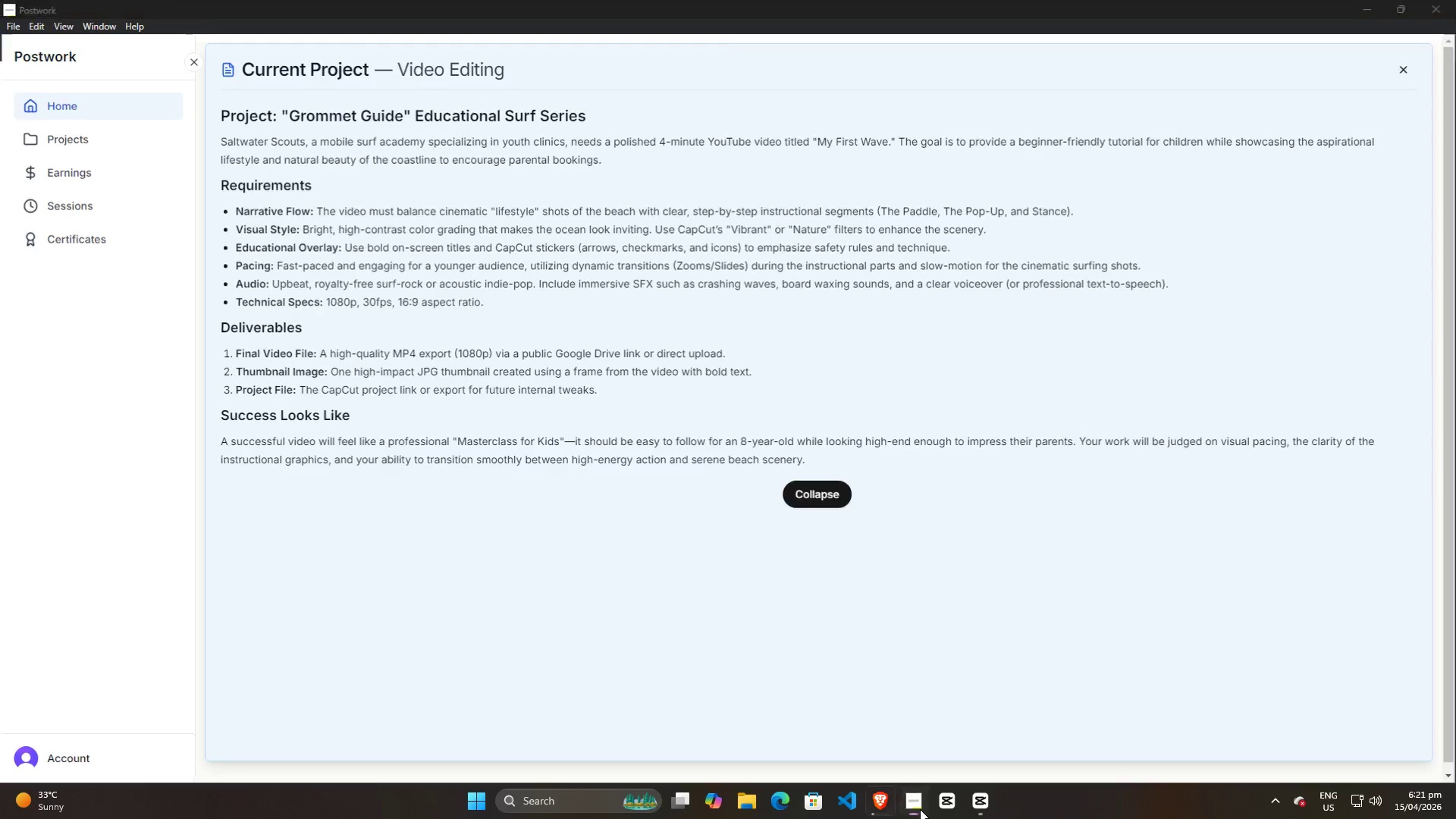 
double_click([919, 808])